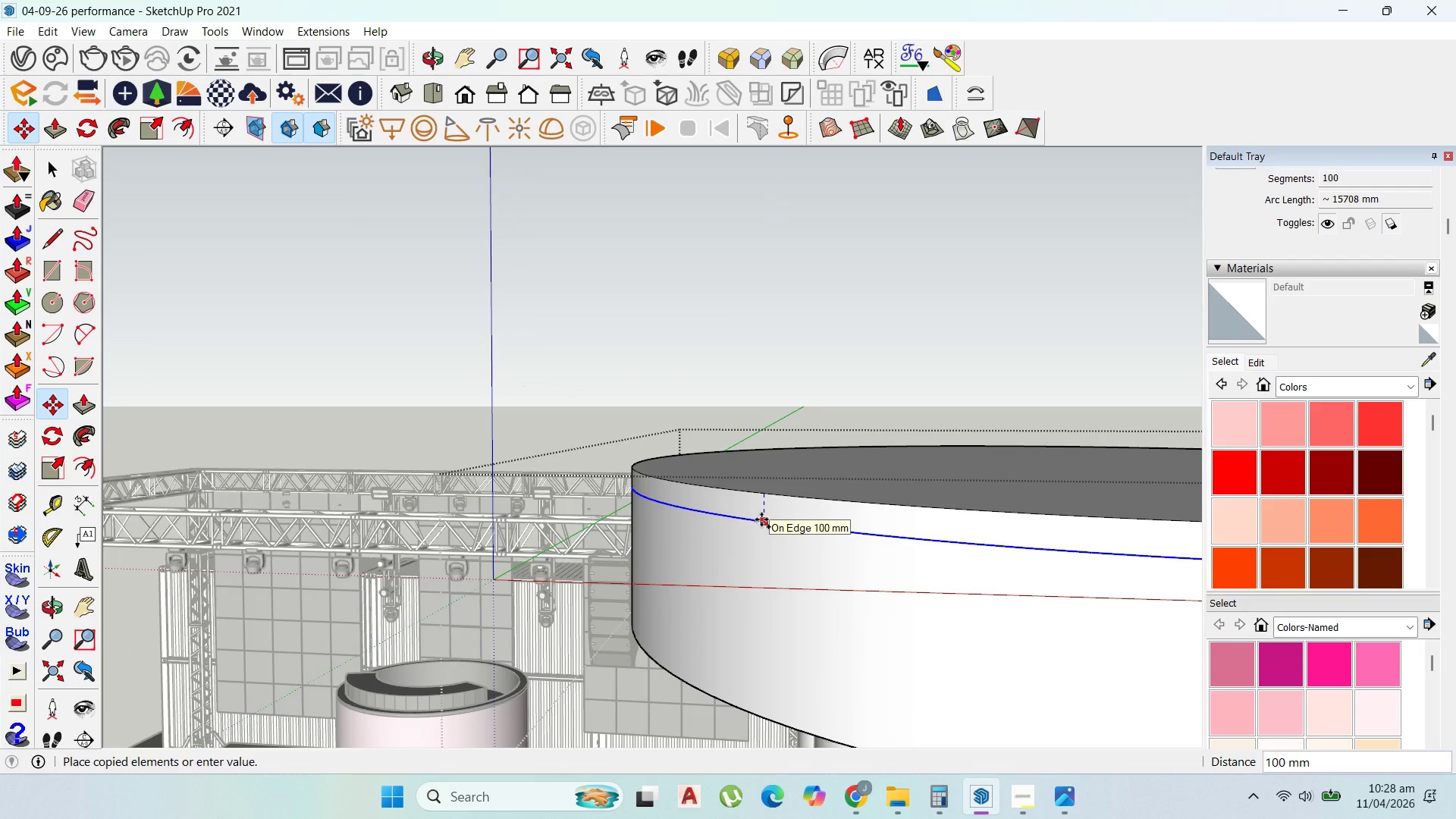 
left_click([761, 519])
 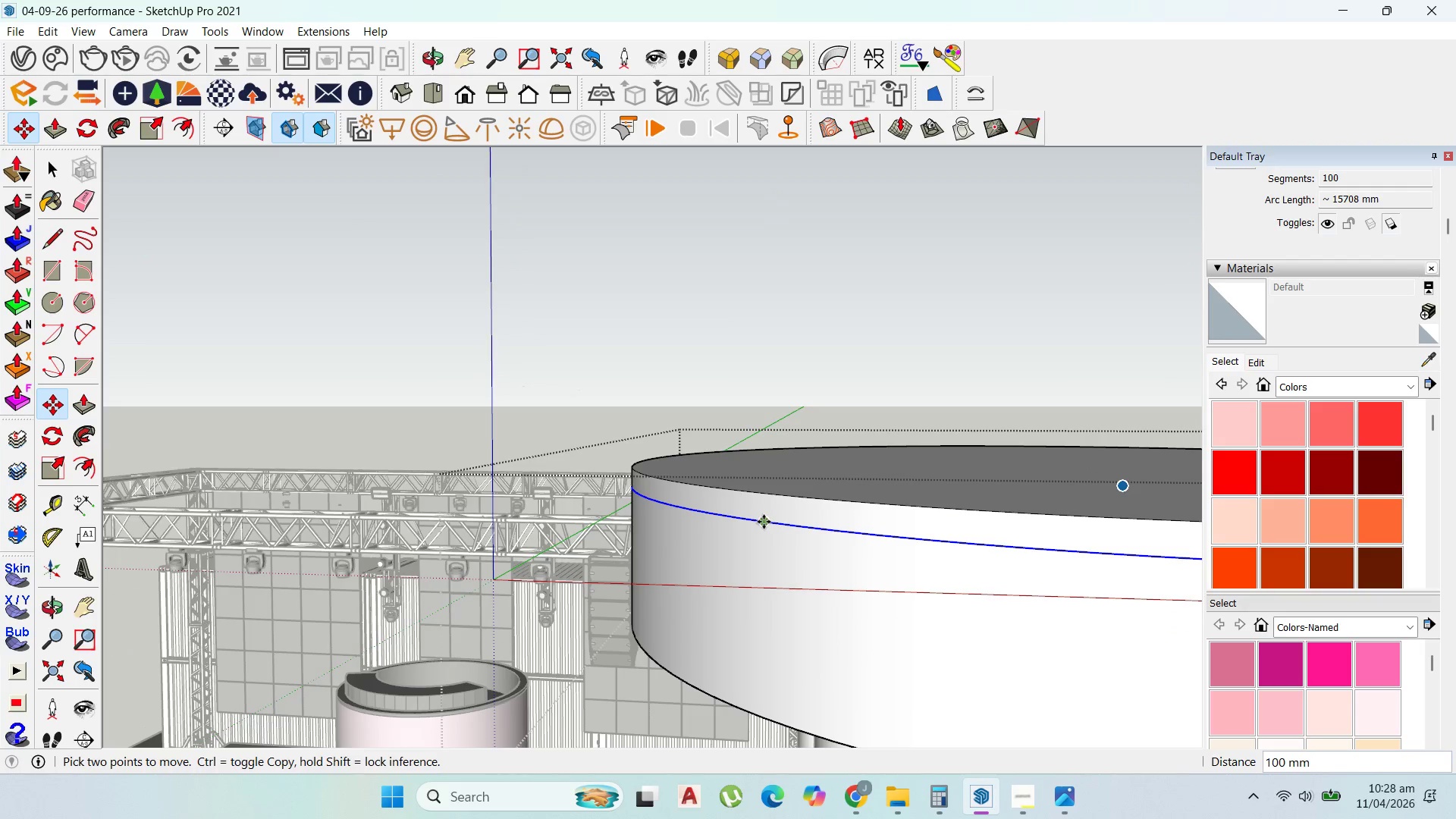 
left_click([764, 522])
 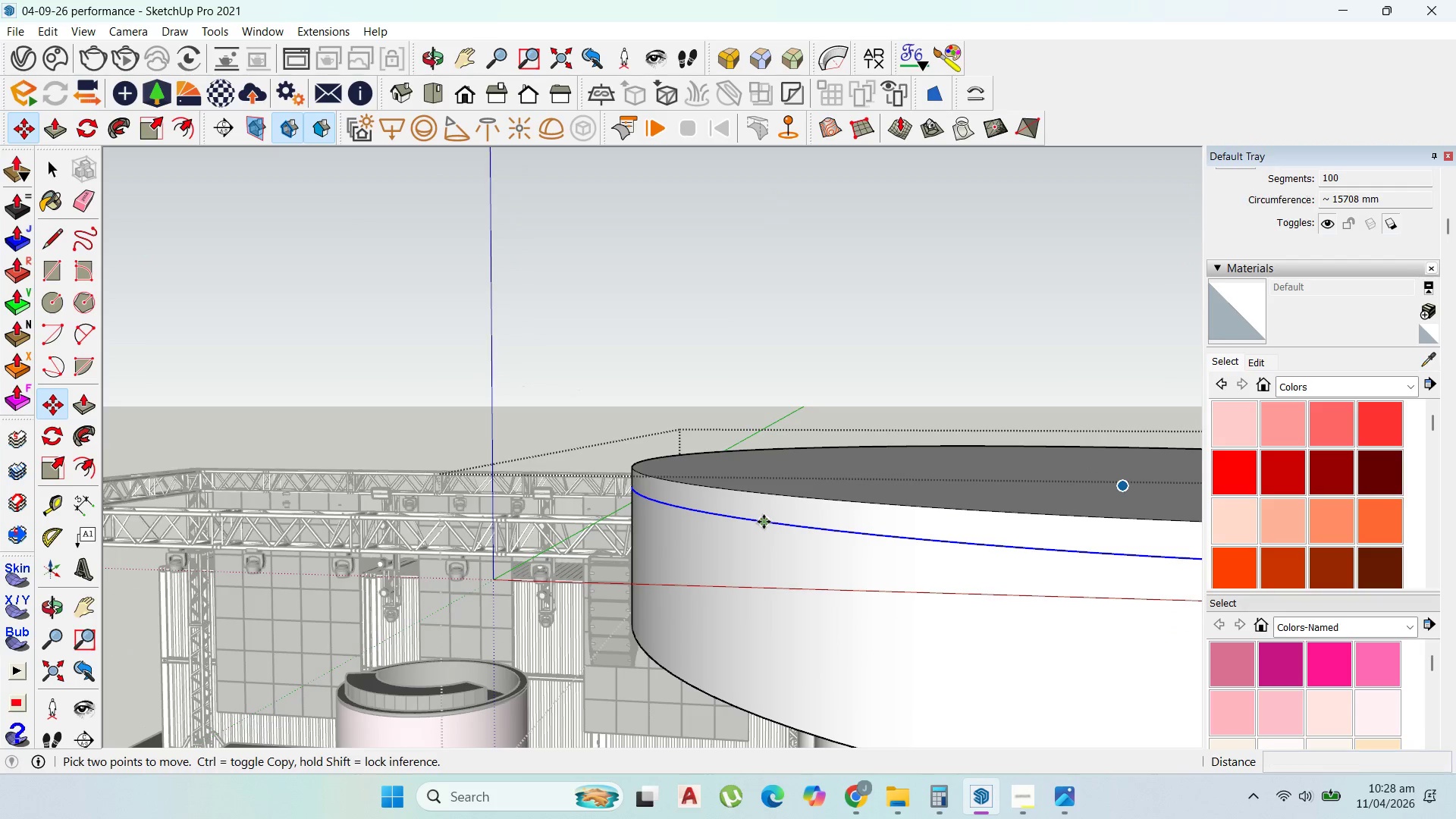 
key(Control+ControlLeft)
 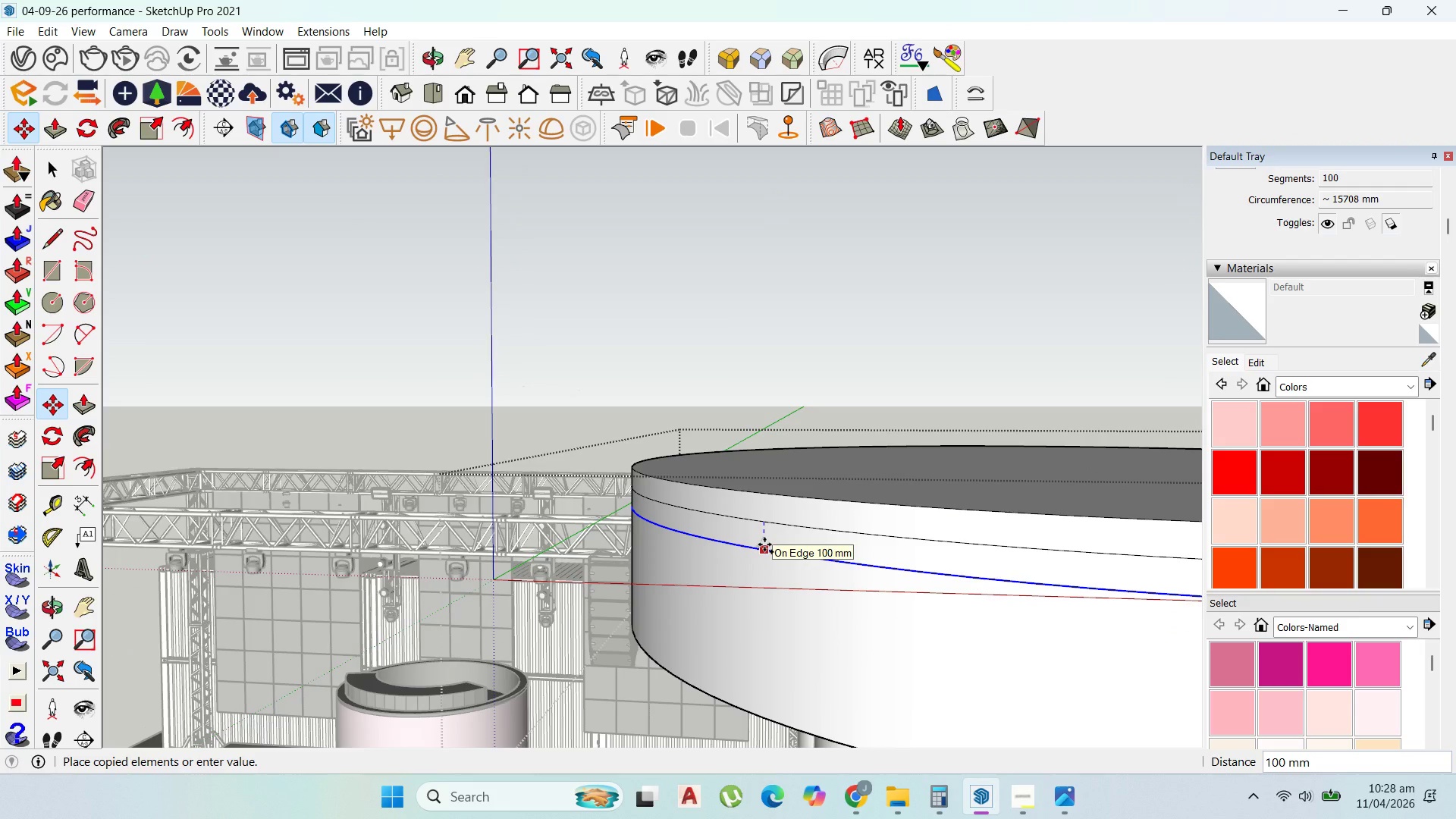 
type(50)
 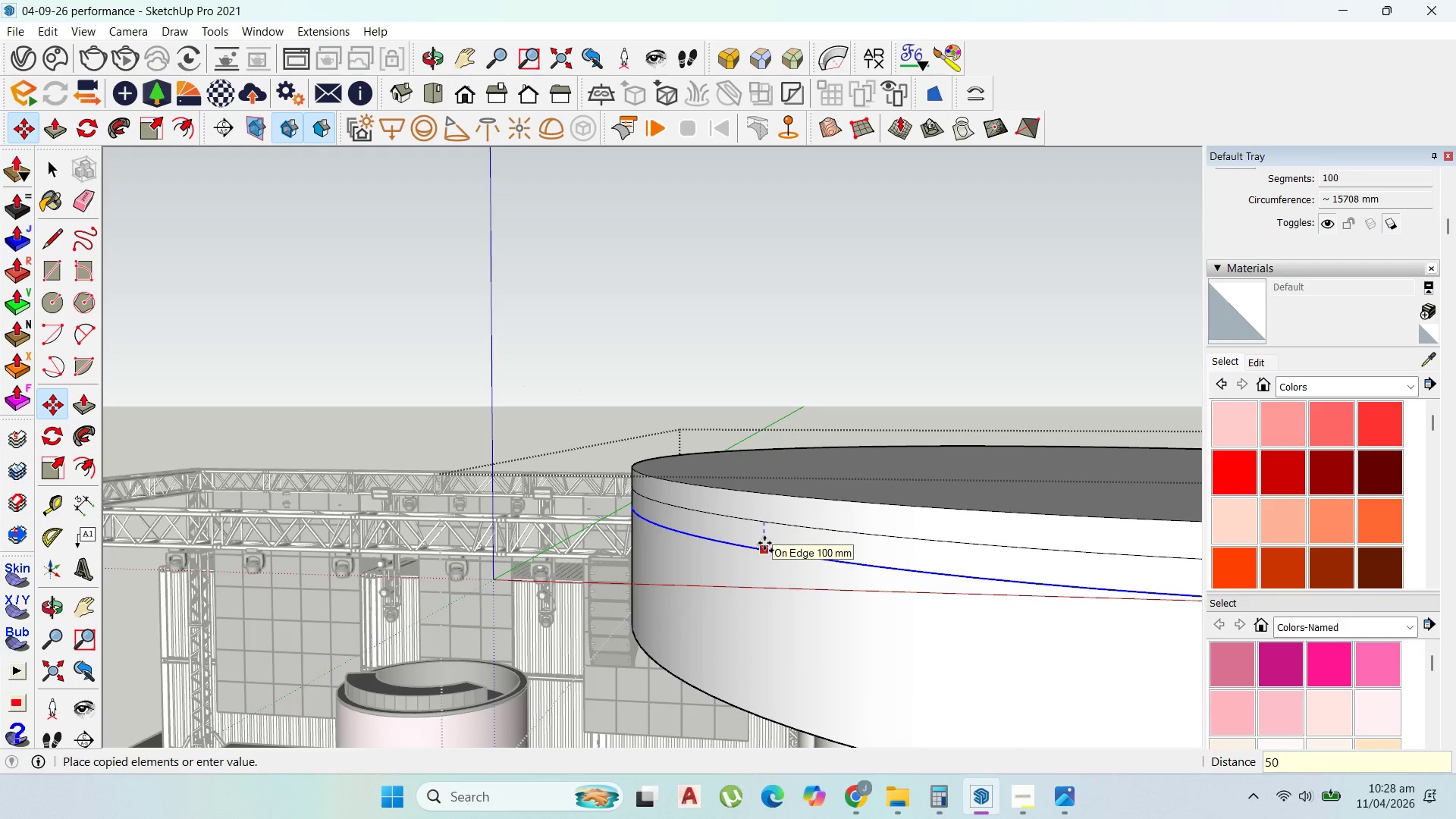 
key(Enter)
 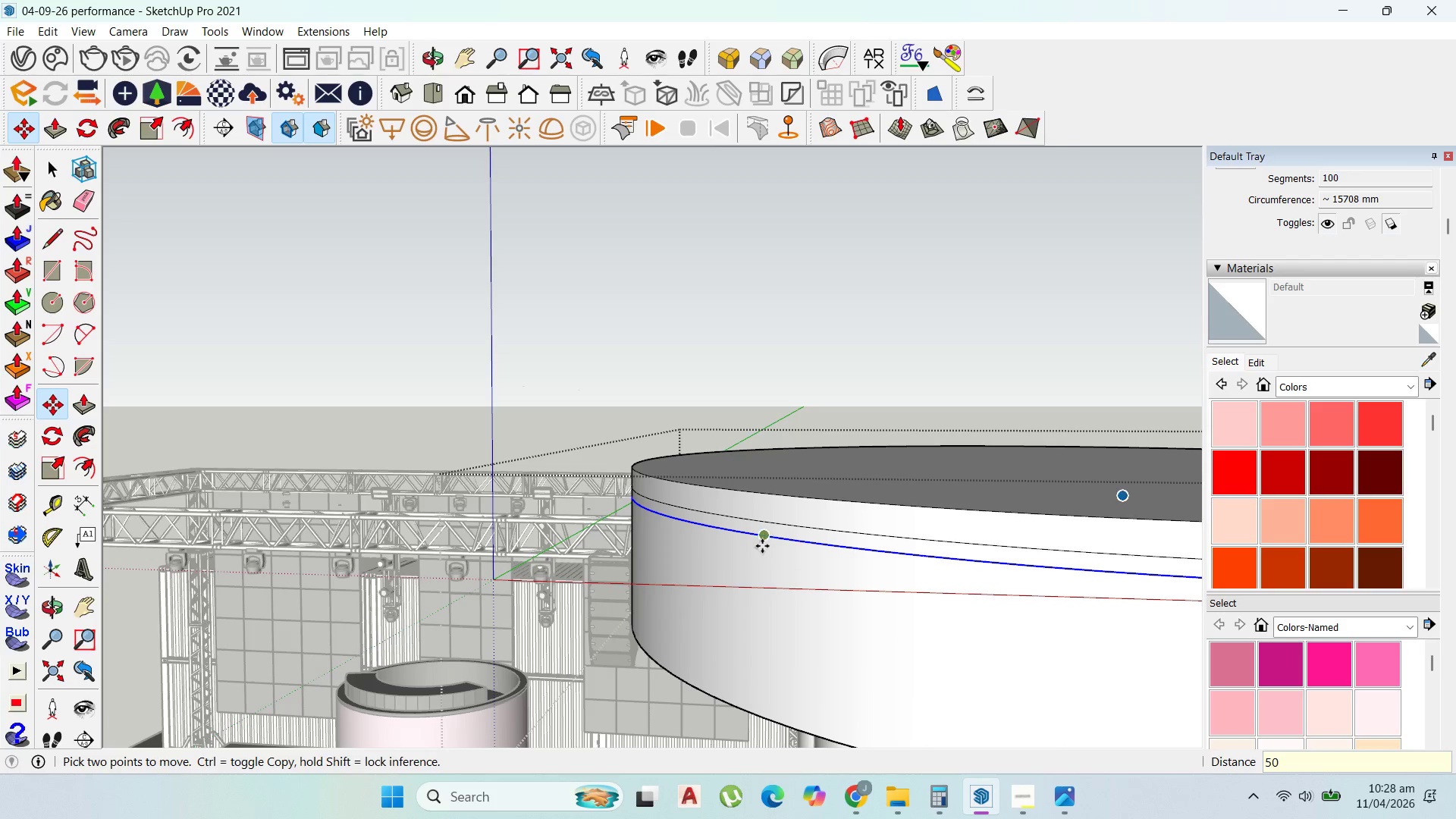 
scroll: coordinate [762, 545], scroll_direction: up, amount: 8.0
 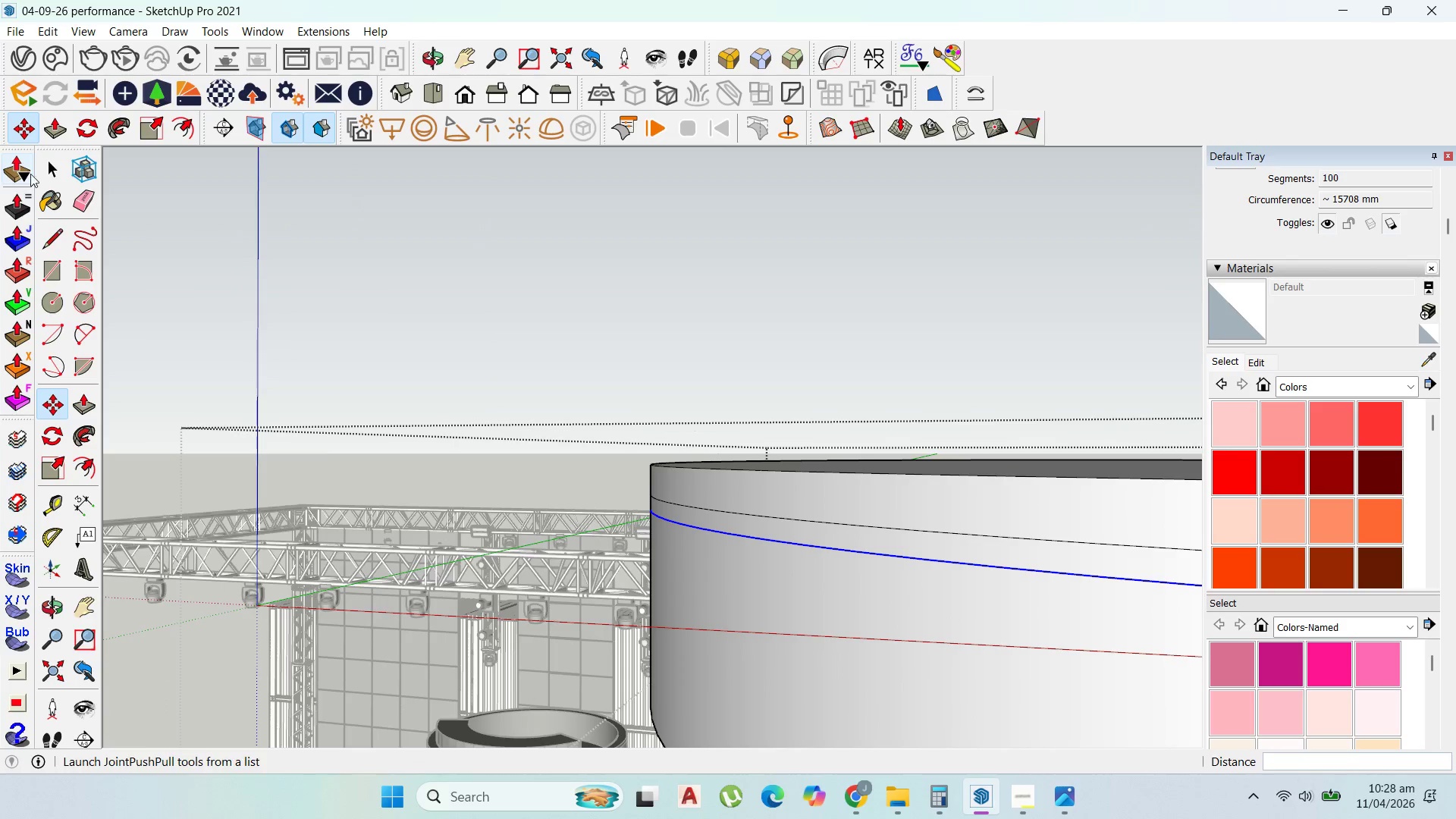 
left_click_drag(start_coordinate=[51, 166], to_coordinate=[66, 166])
 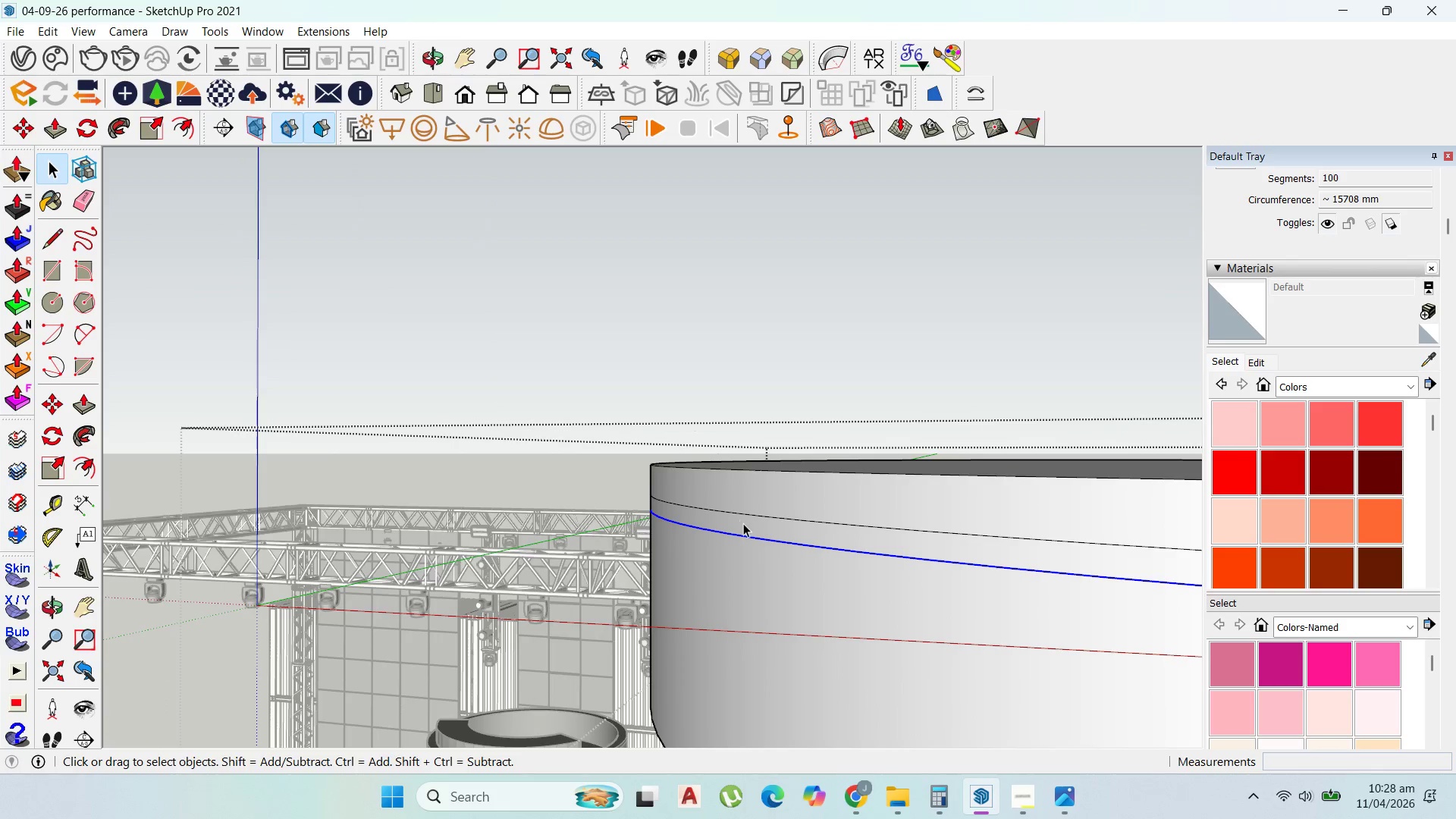 
left_click([744, 523])
 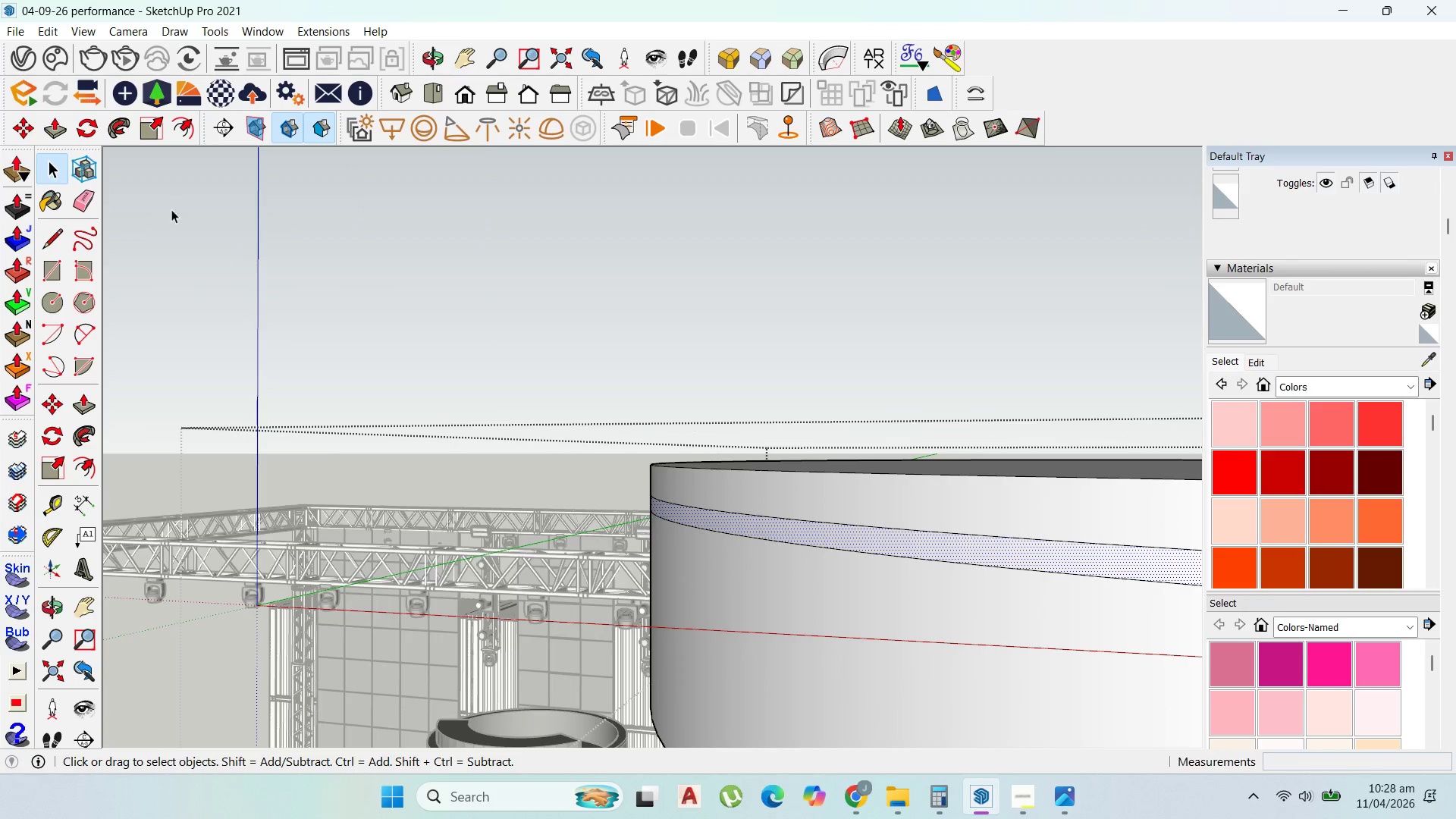 
left_click([9, 275])
 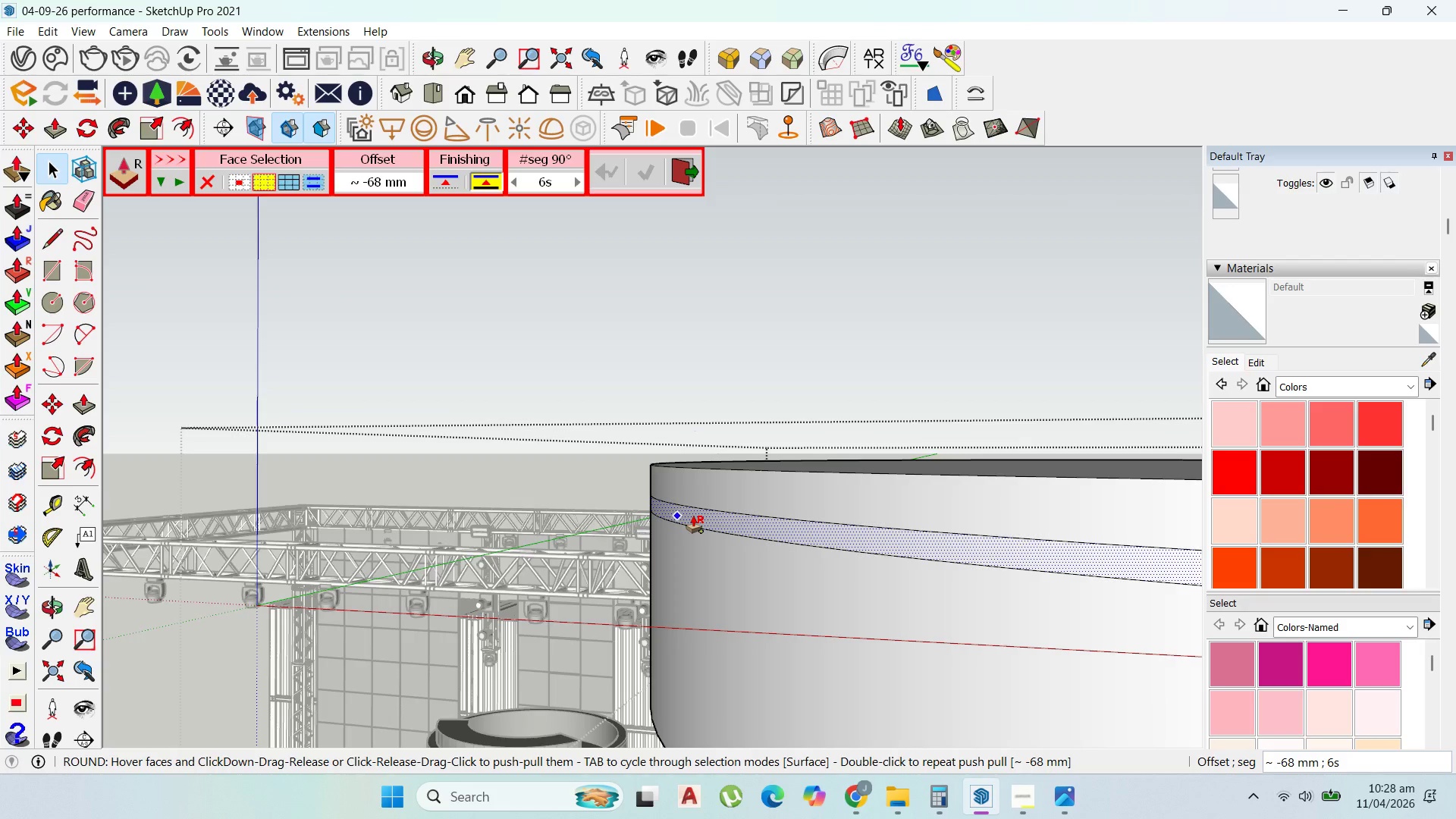 
left_click([692, 516])
 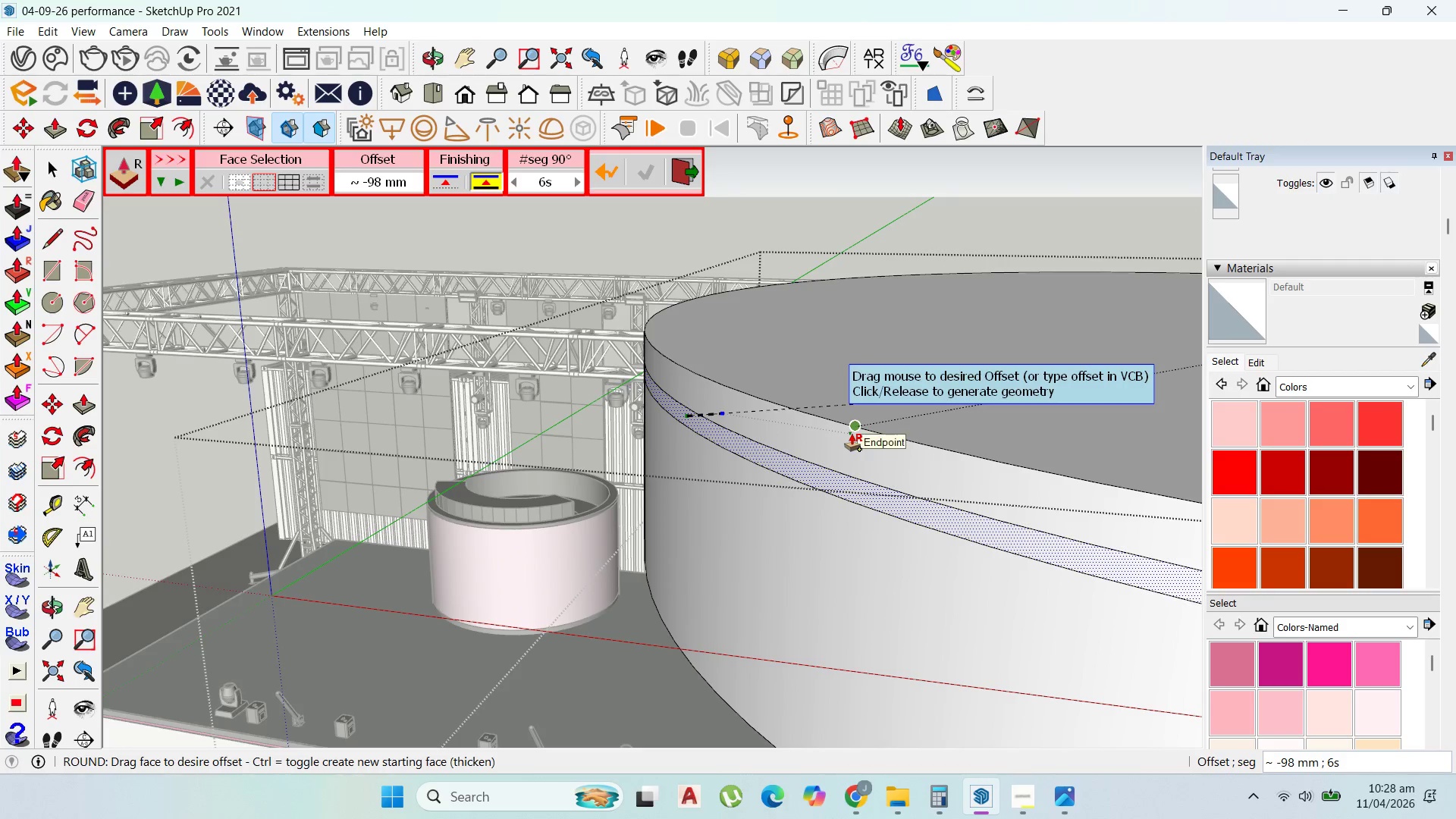 
type(100)
 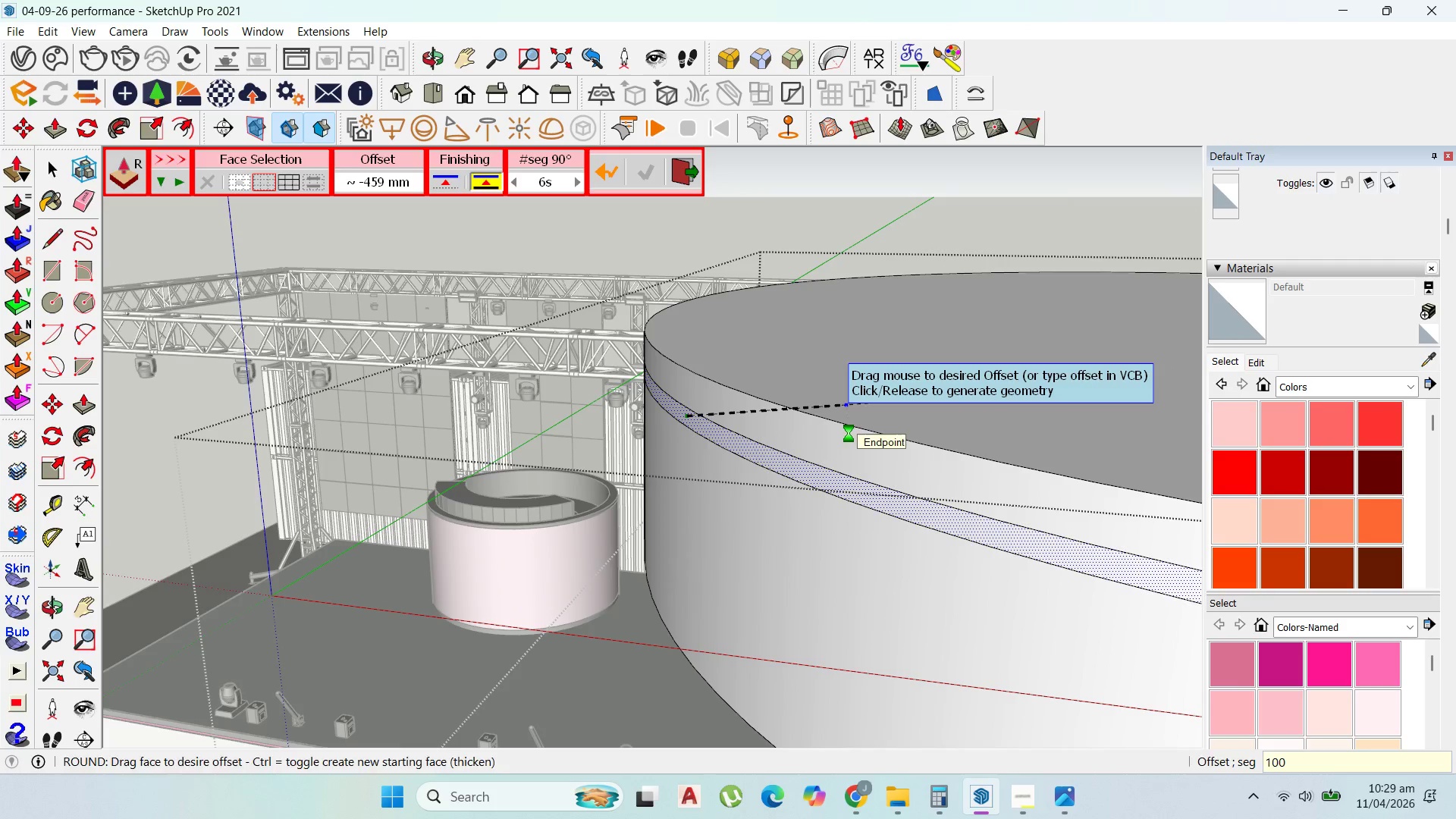 
key(Enter)
 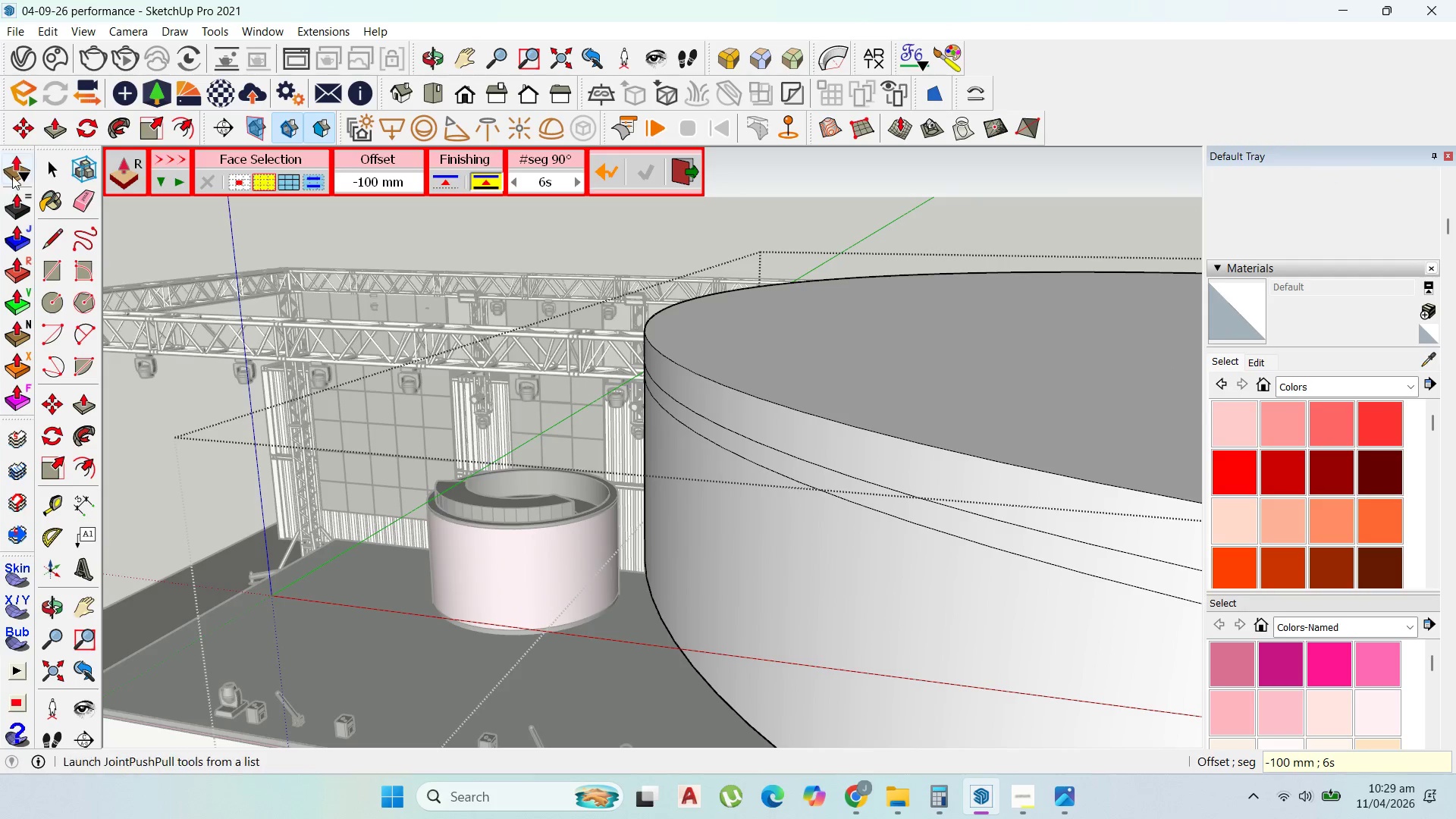 
left_click_drag(start_coordinate=[42, 171], to_coordinate=[53, 171])
 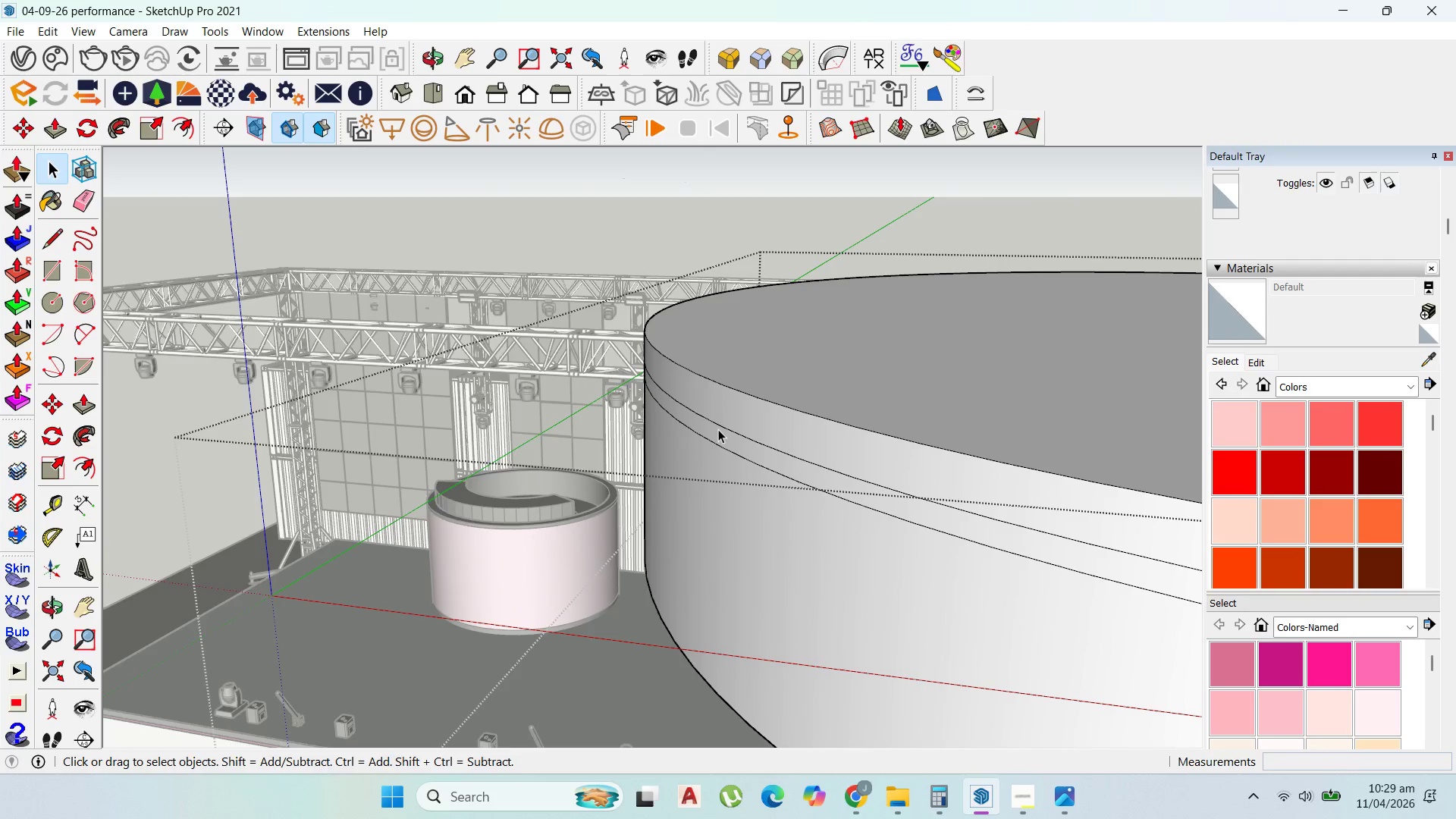 
left_click([724, 435])
 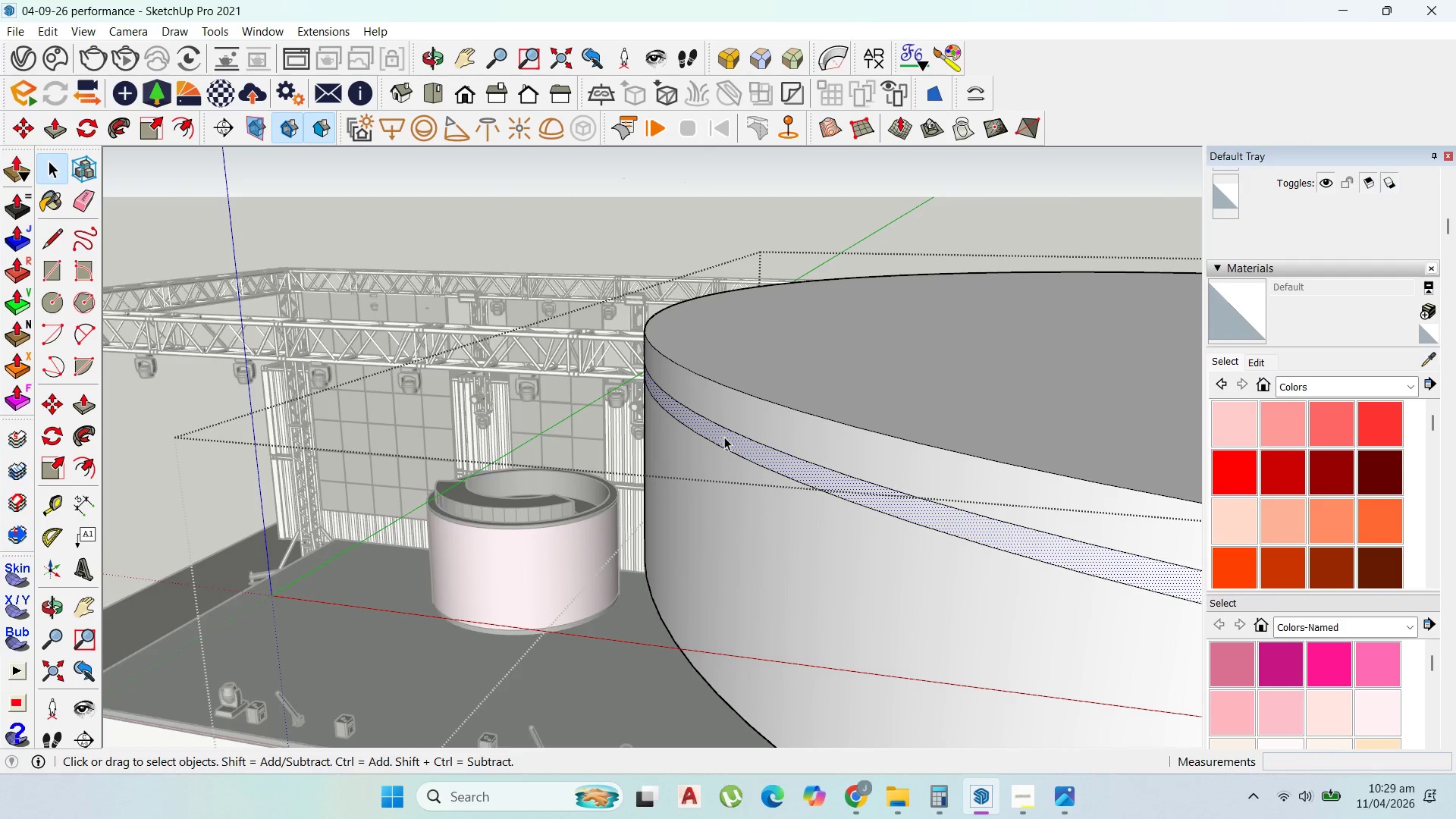 
key(Delete)
 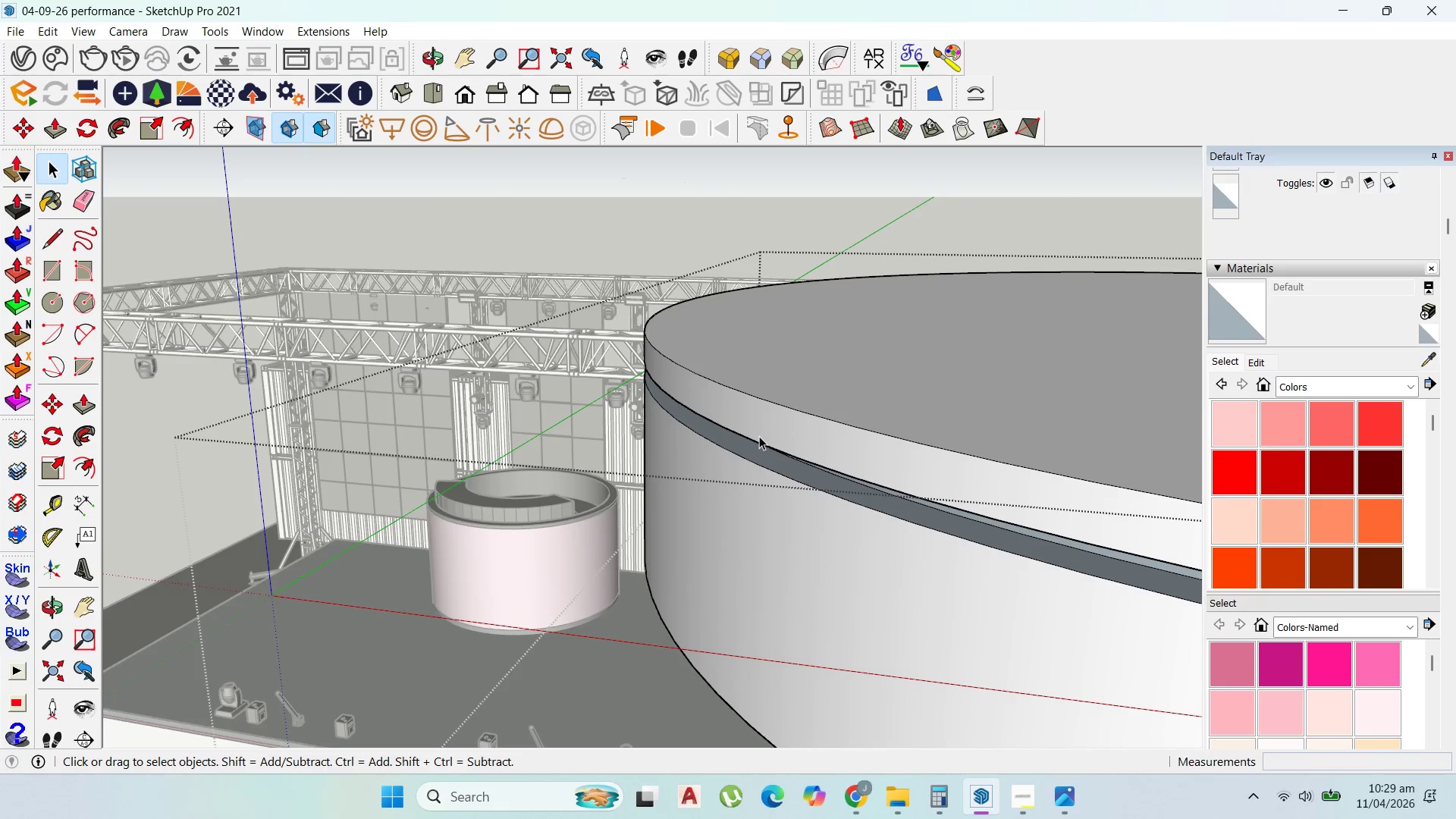 
scroll: coordinate [761, 435], scroll_direction: up, amount: 2.0
 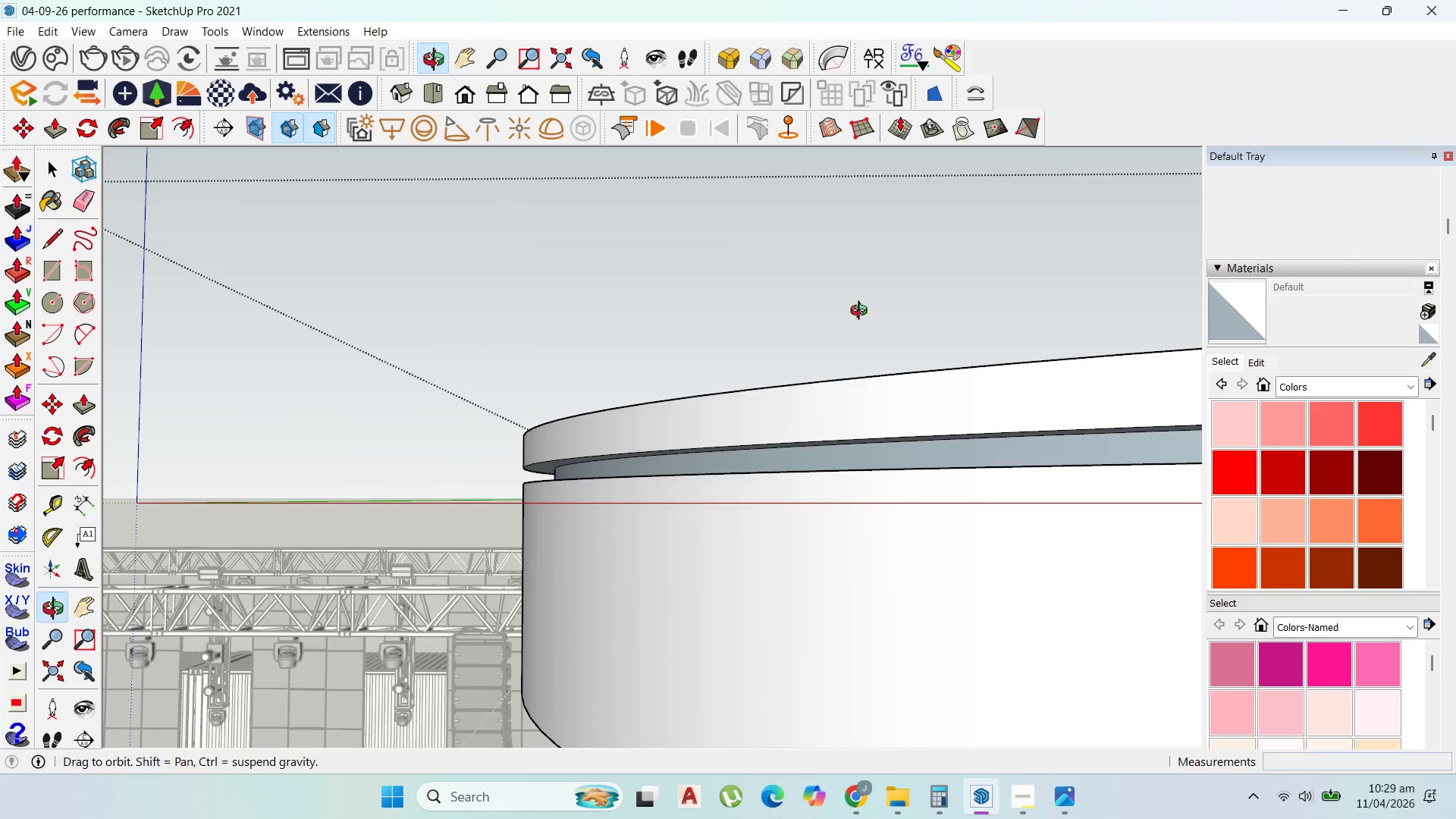 
scroll: coordinate [781, 424], scroll_direction: down, amount: 26.0
 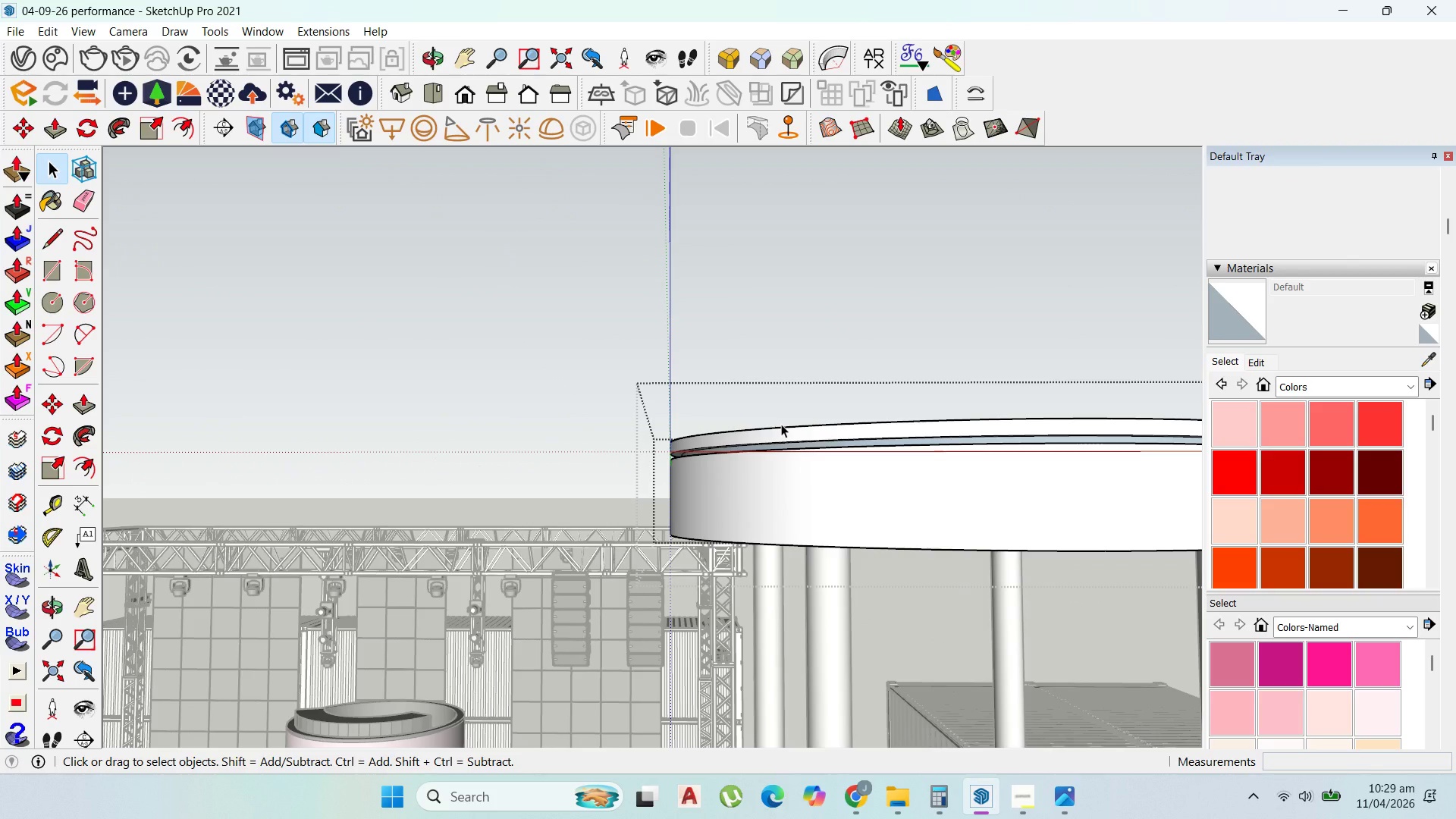 
wait(5.47)
 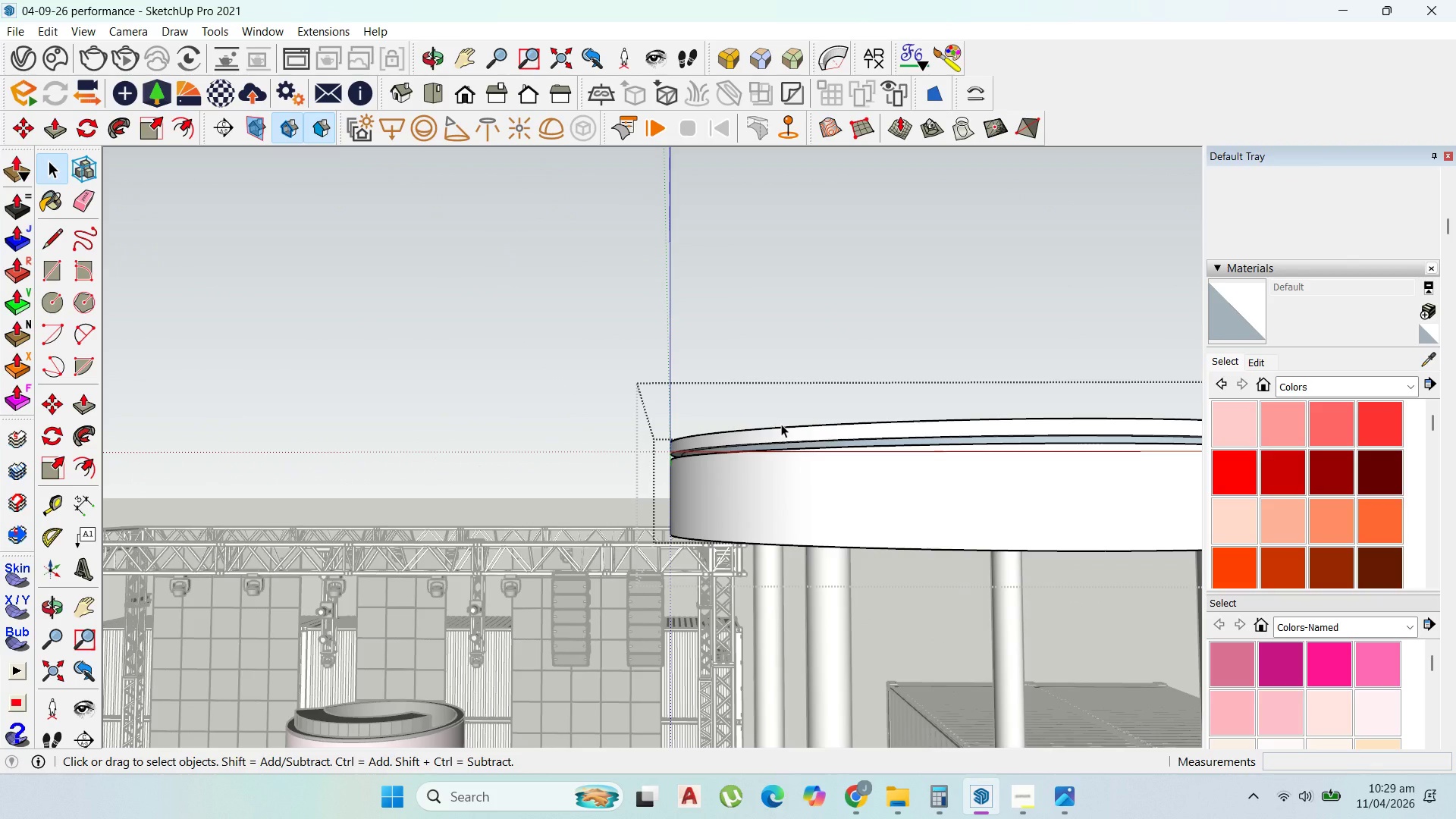 
scroll: coordinate [667, 453], scroll_direction: up, amount: 14.0
 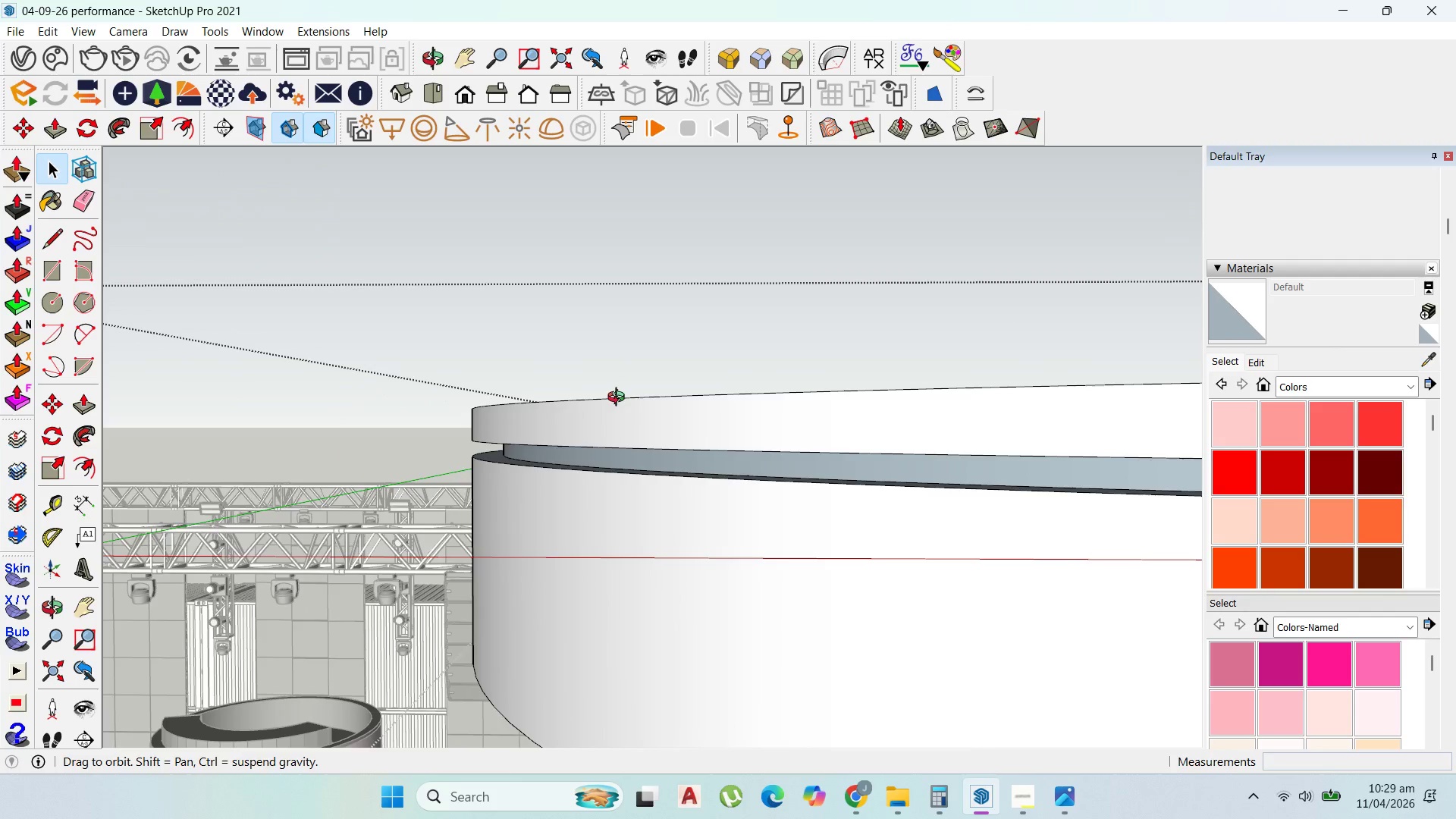 
key(Control+Z)
 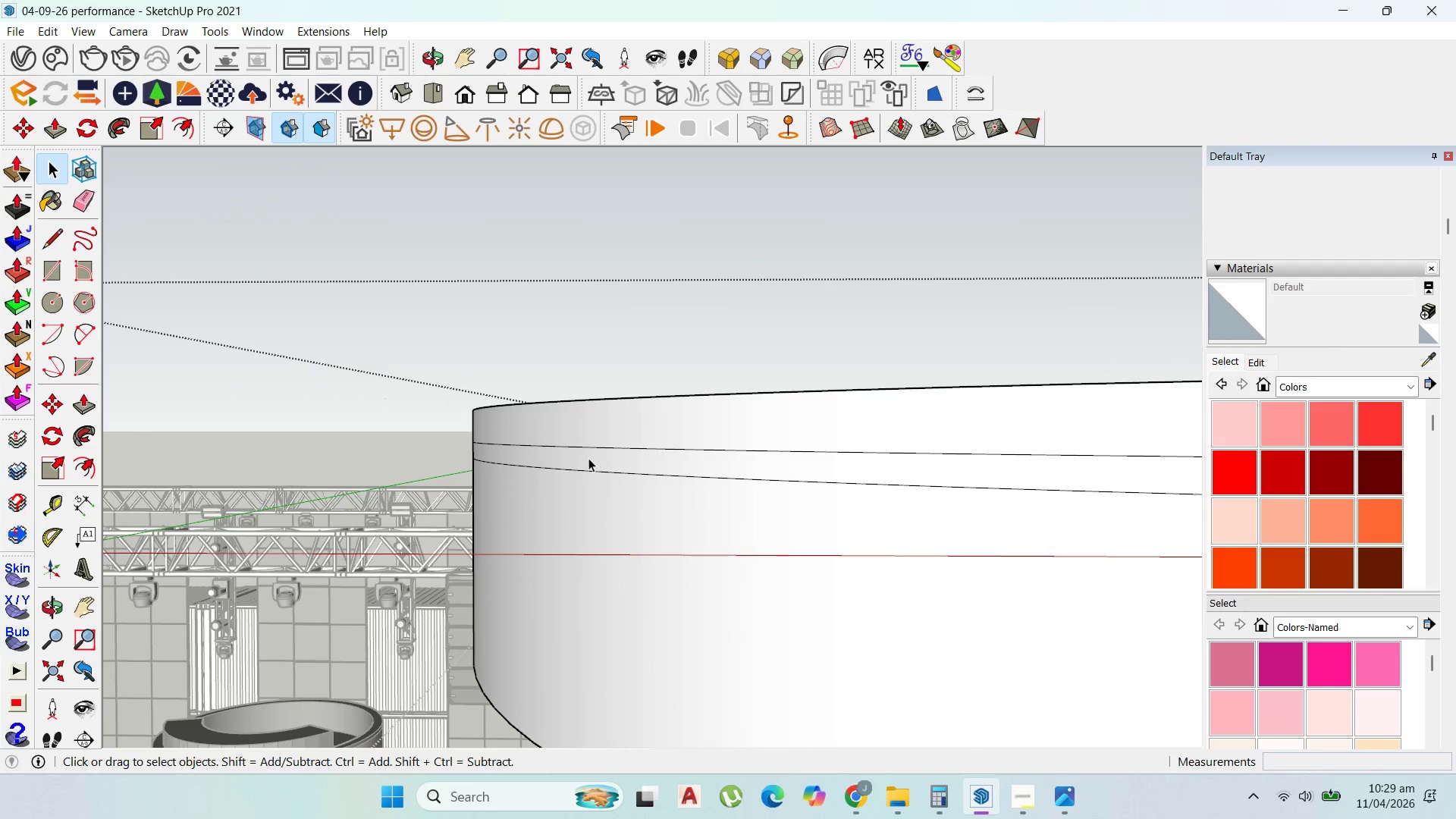 
left_click([588, 464])
 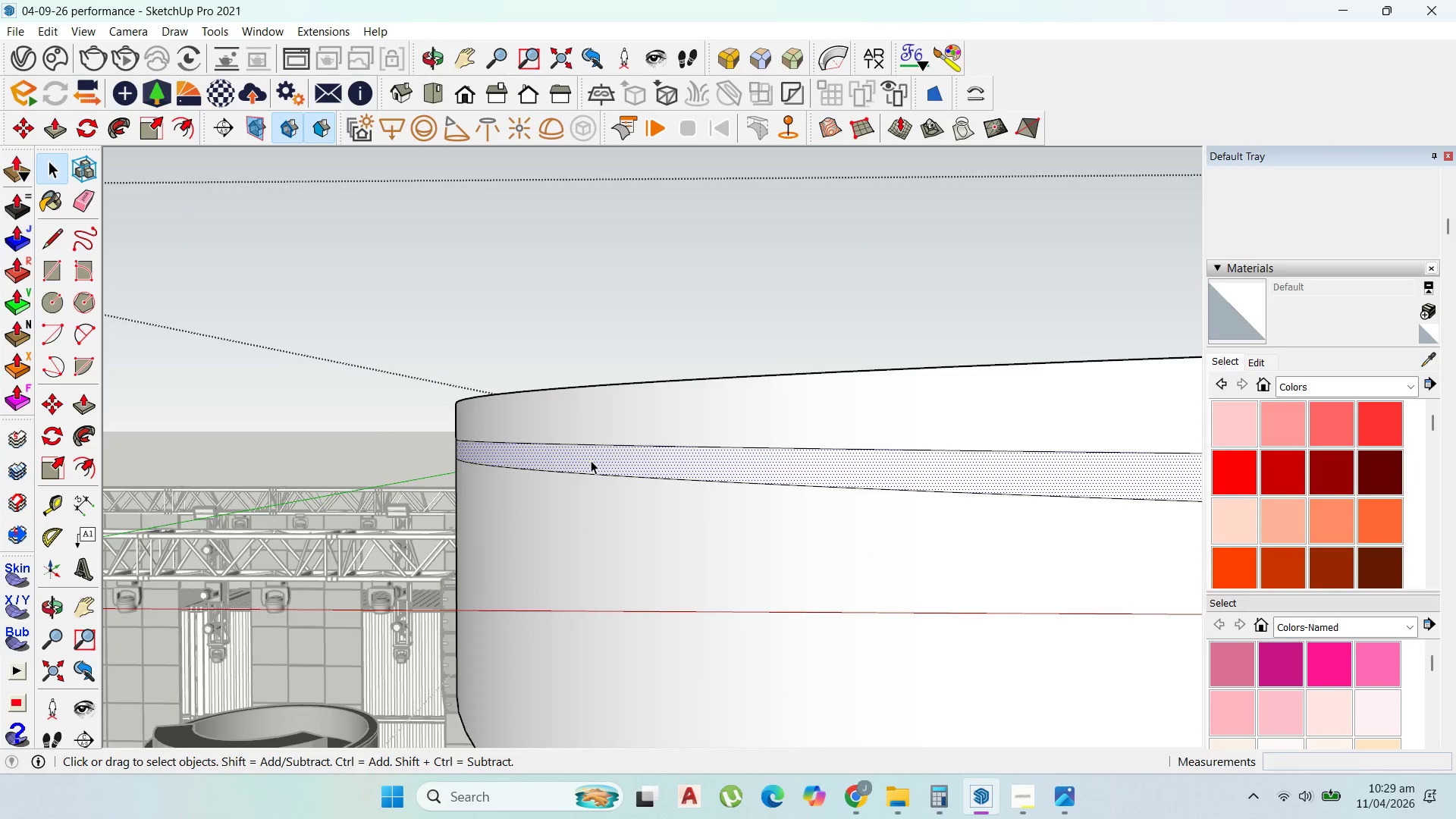 
scroll: coordinate [579, 458], scroll_direction: up, amount: 5.0
 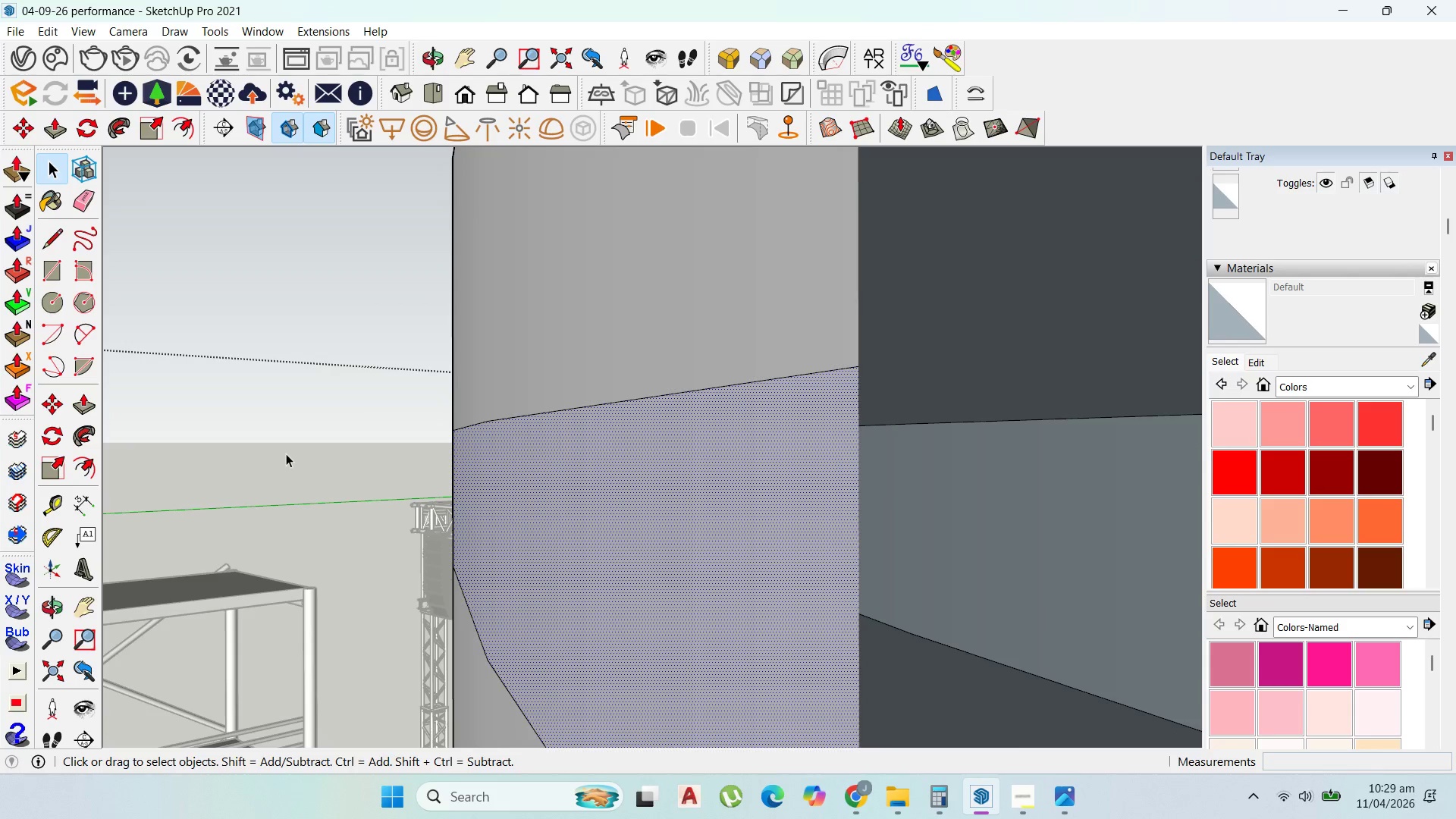 
wait(9.6)
 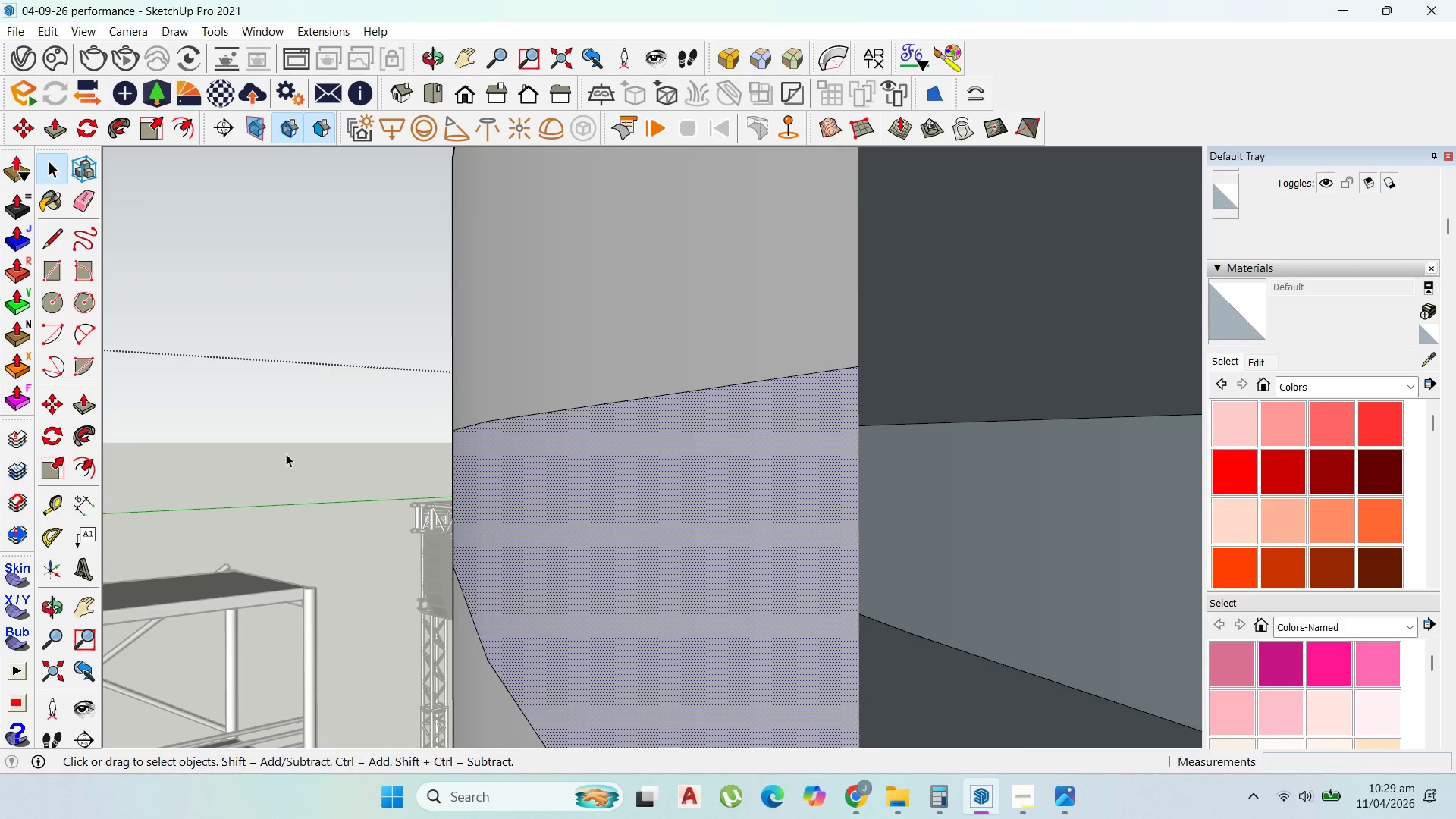 
scroll: coordinate [712, 463], scroll_direction: down, amount: 43.0
 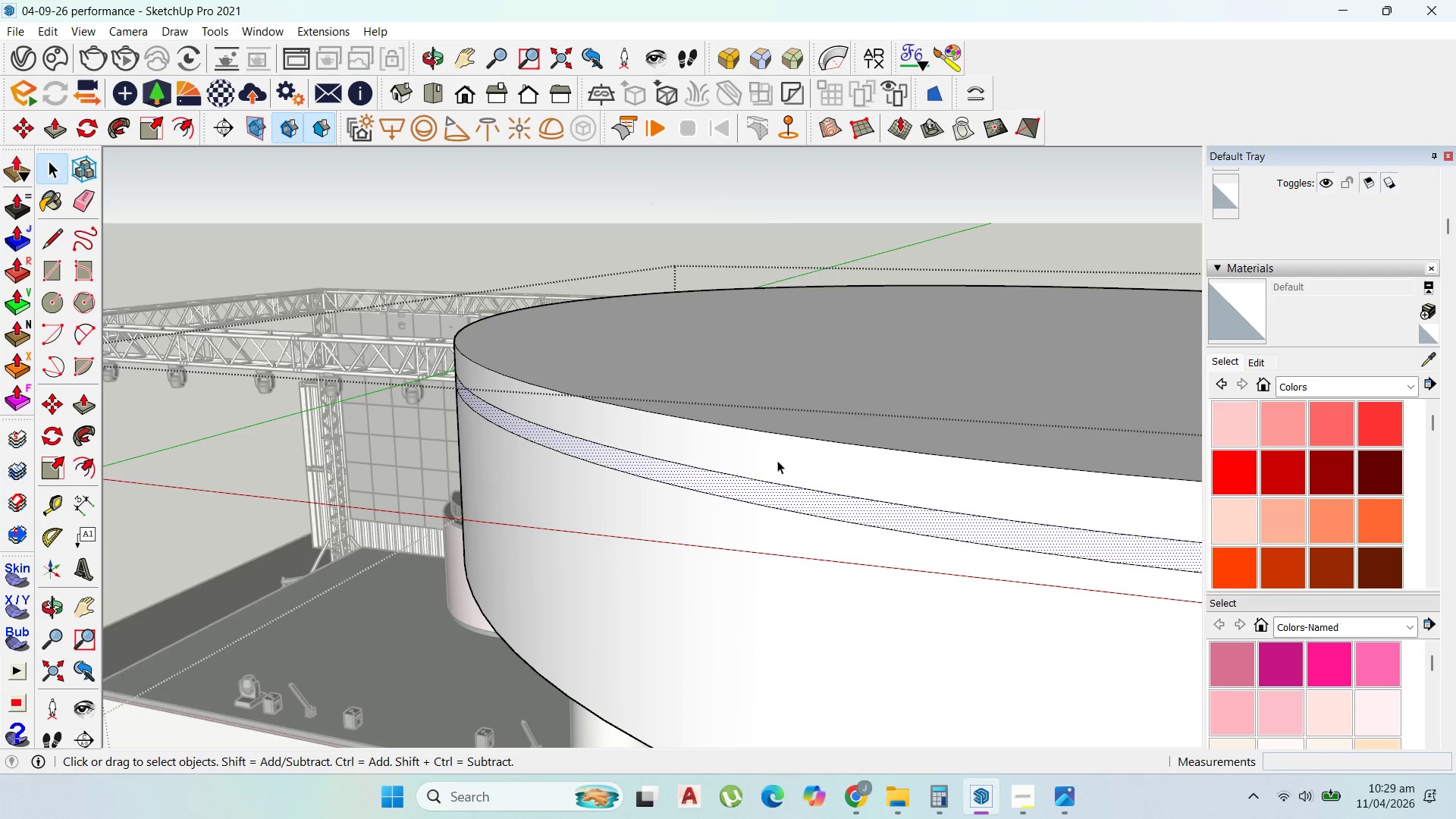 
scroll: coordinate [759, 444], scroll_direction: up, amount: 2.0
 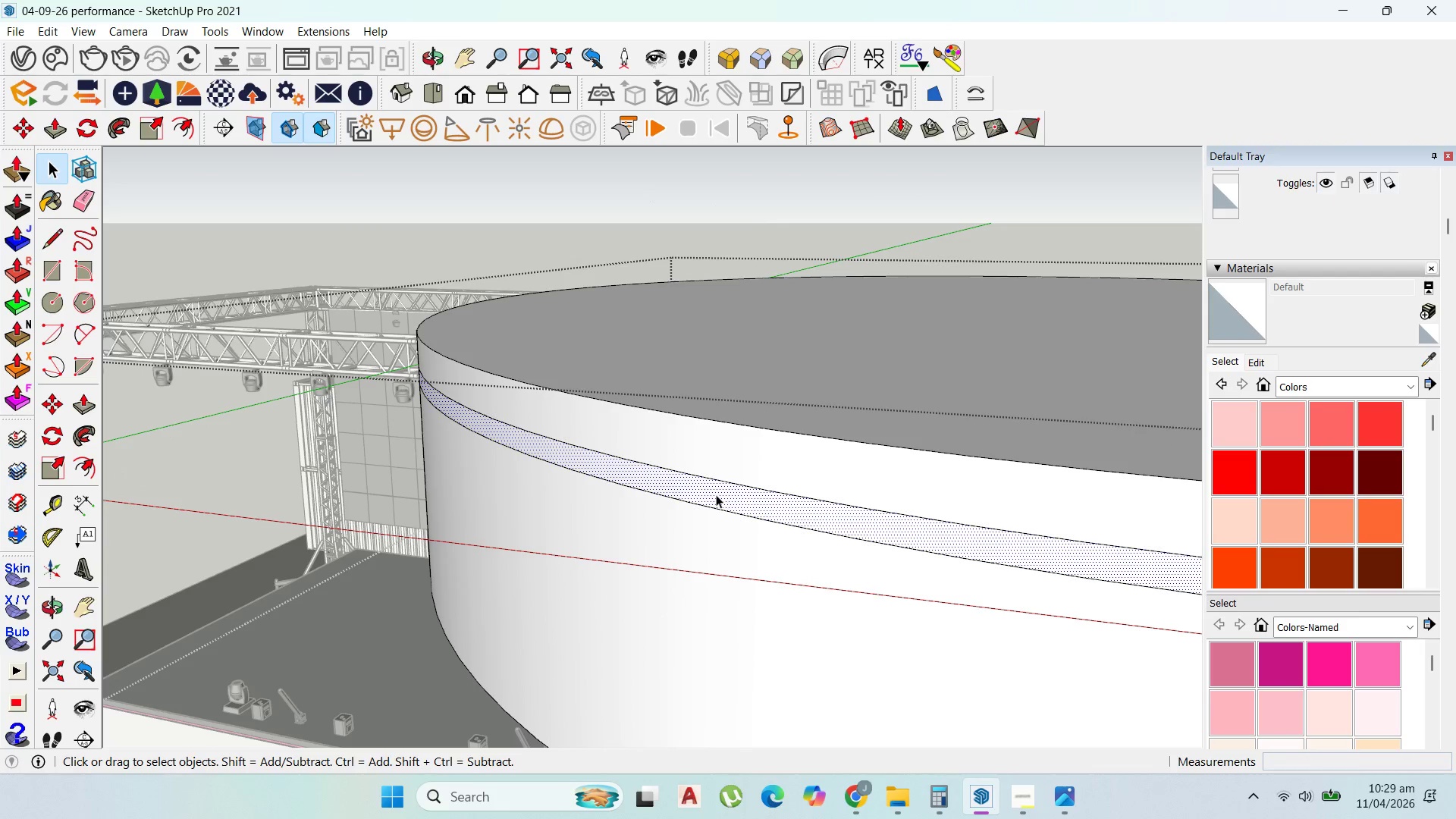 
key(Control+Z)
 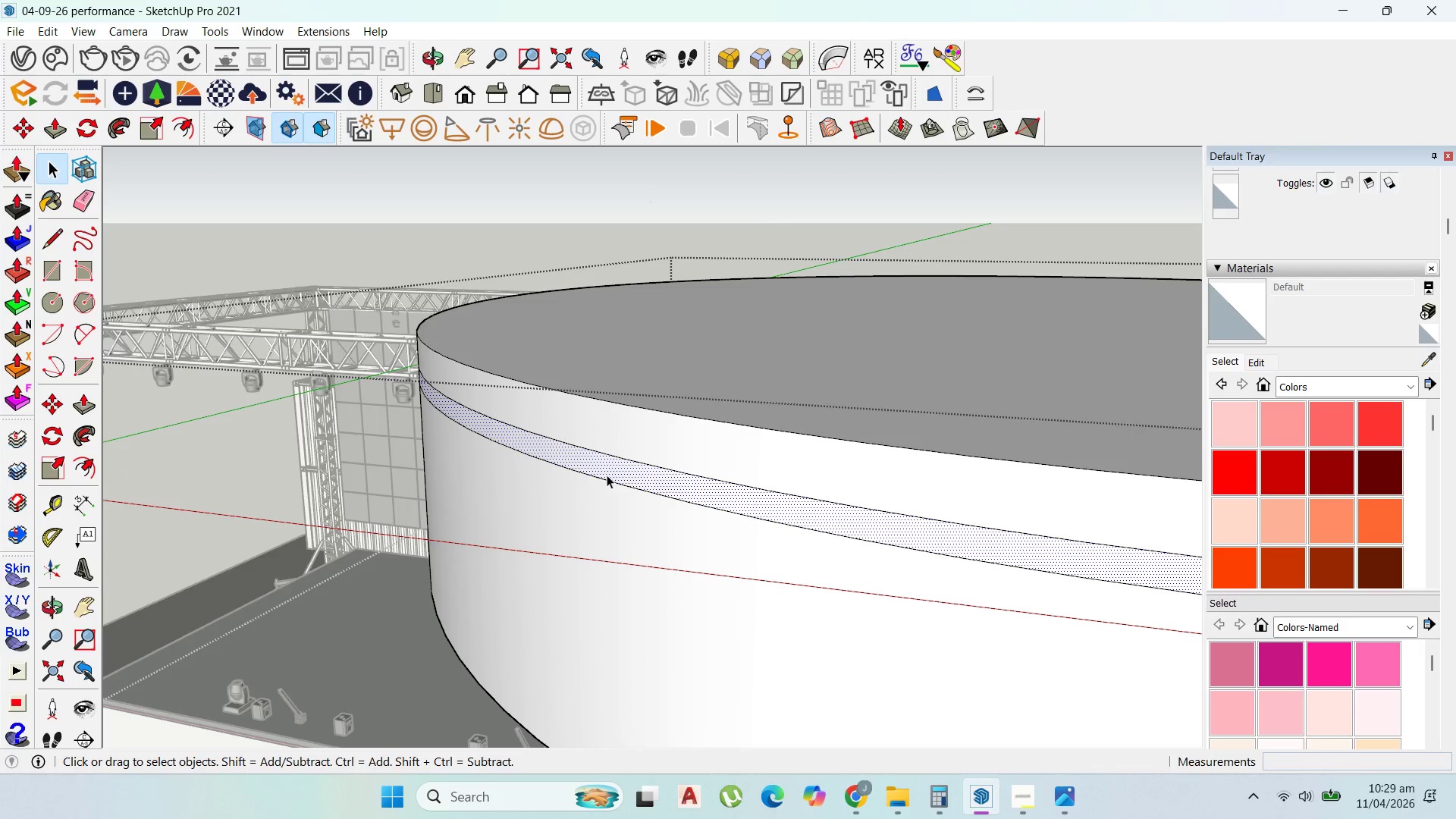 
scroll: coordinate [601, 433], scroll_direction: up, amount: 10.0
 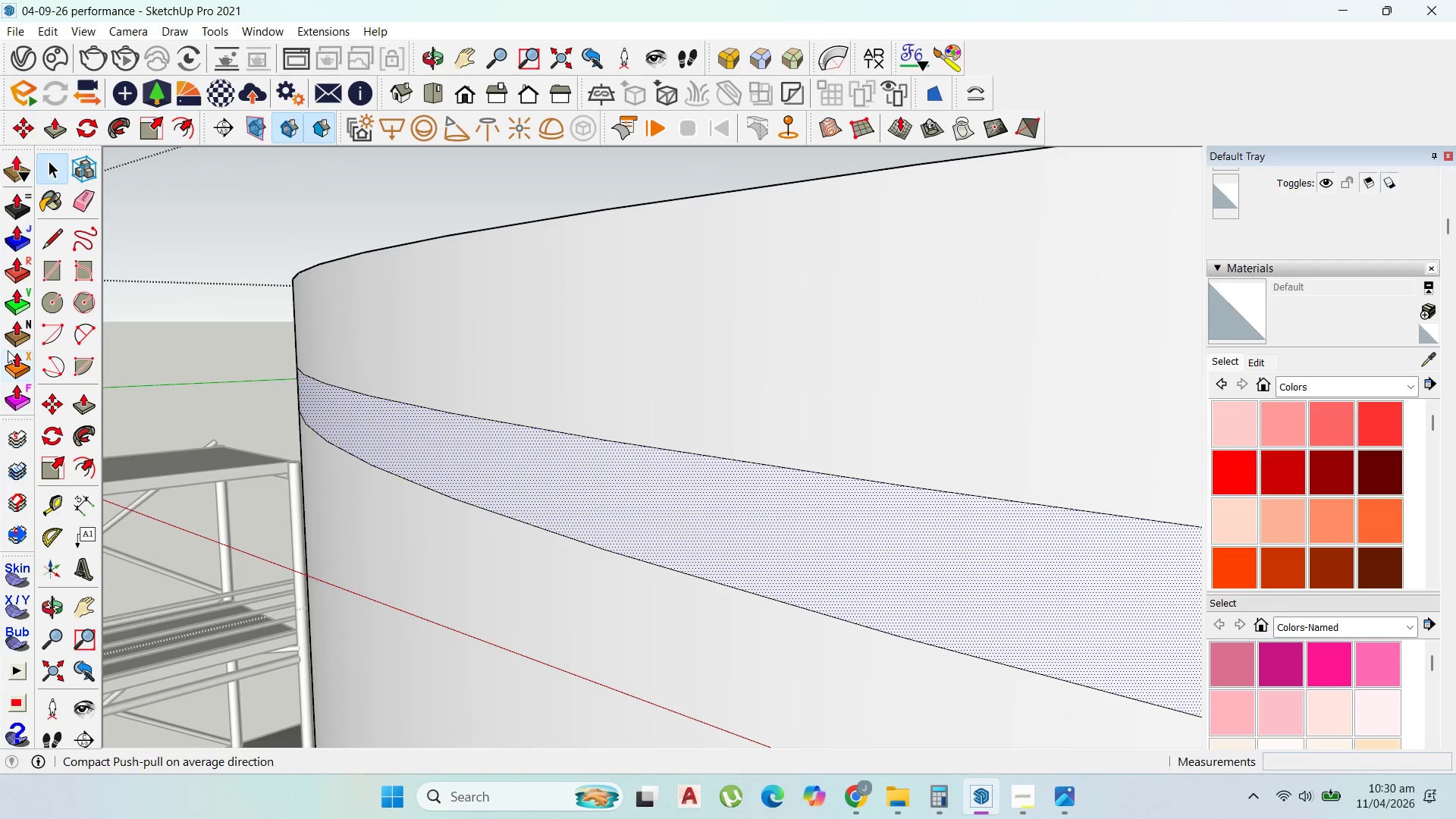 
left_click([17, 272])
 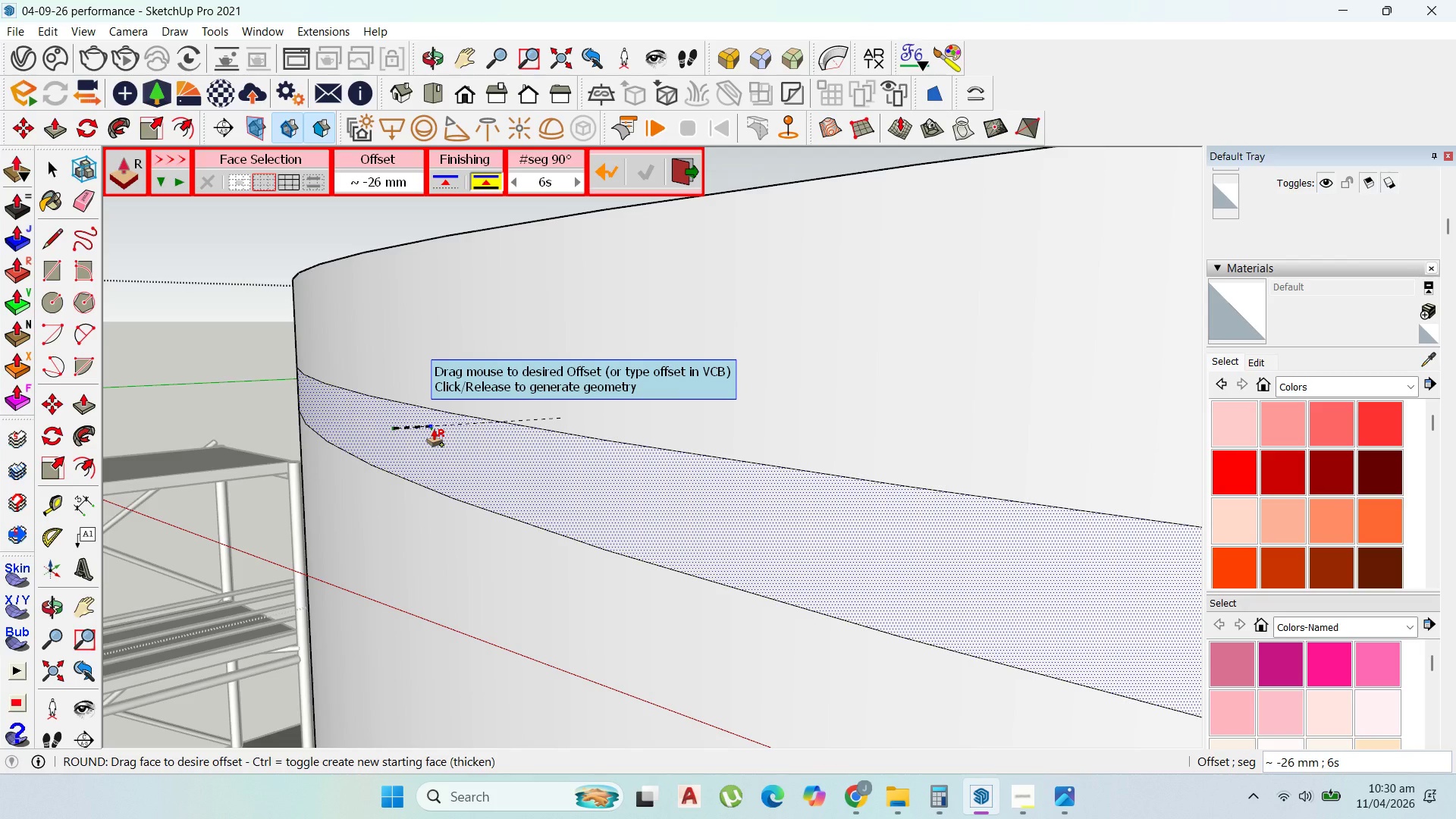 
type(25)
 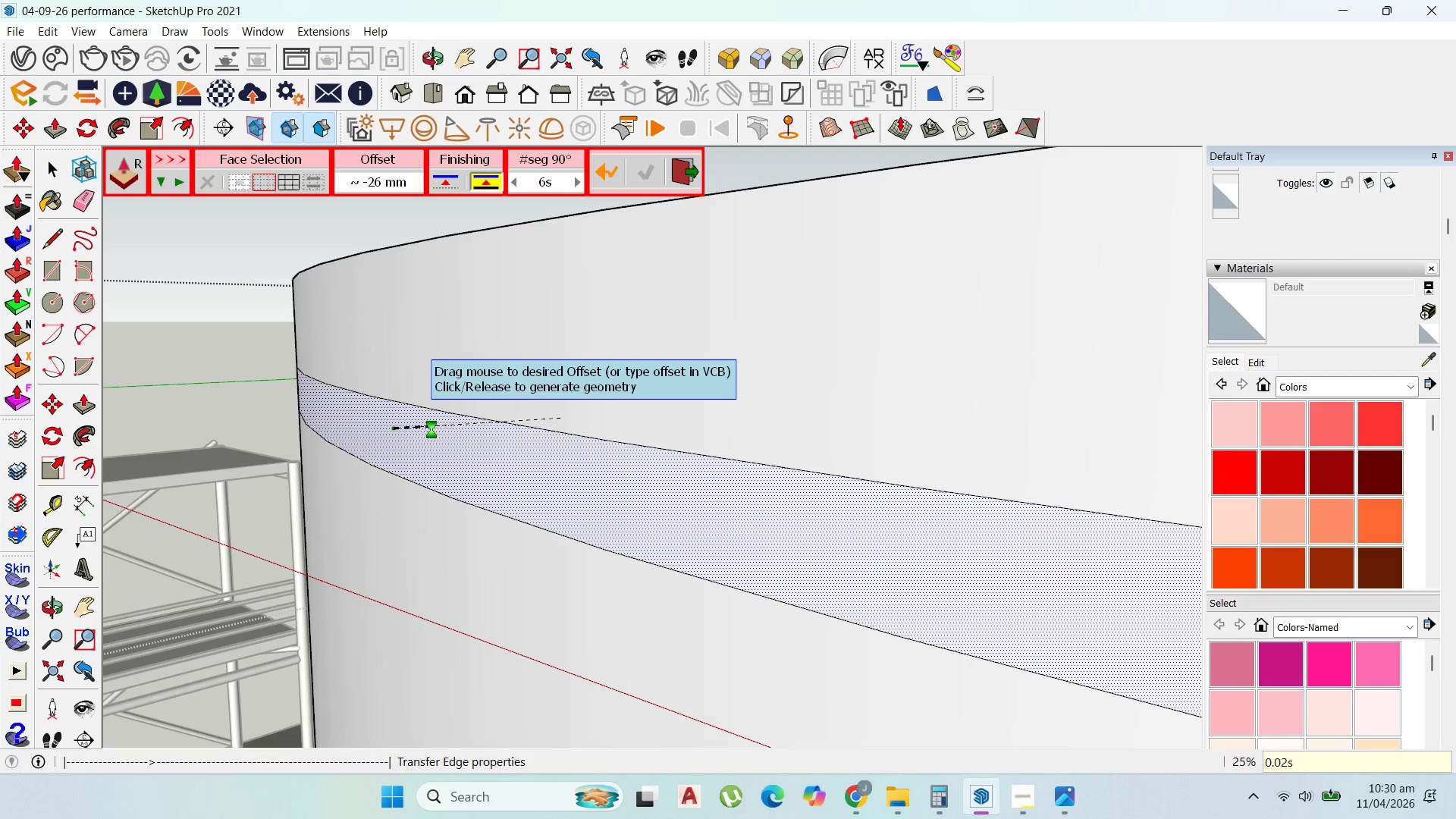 
key(Enter)
 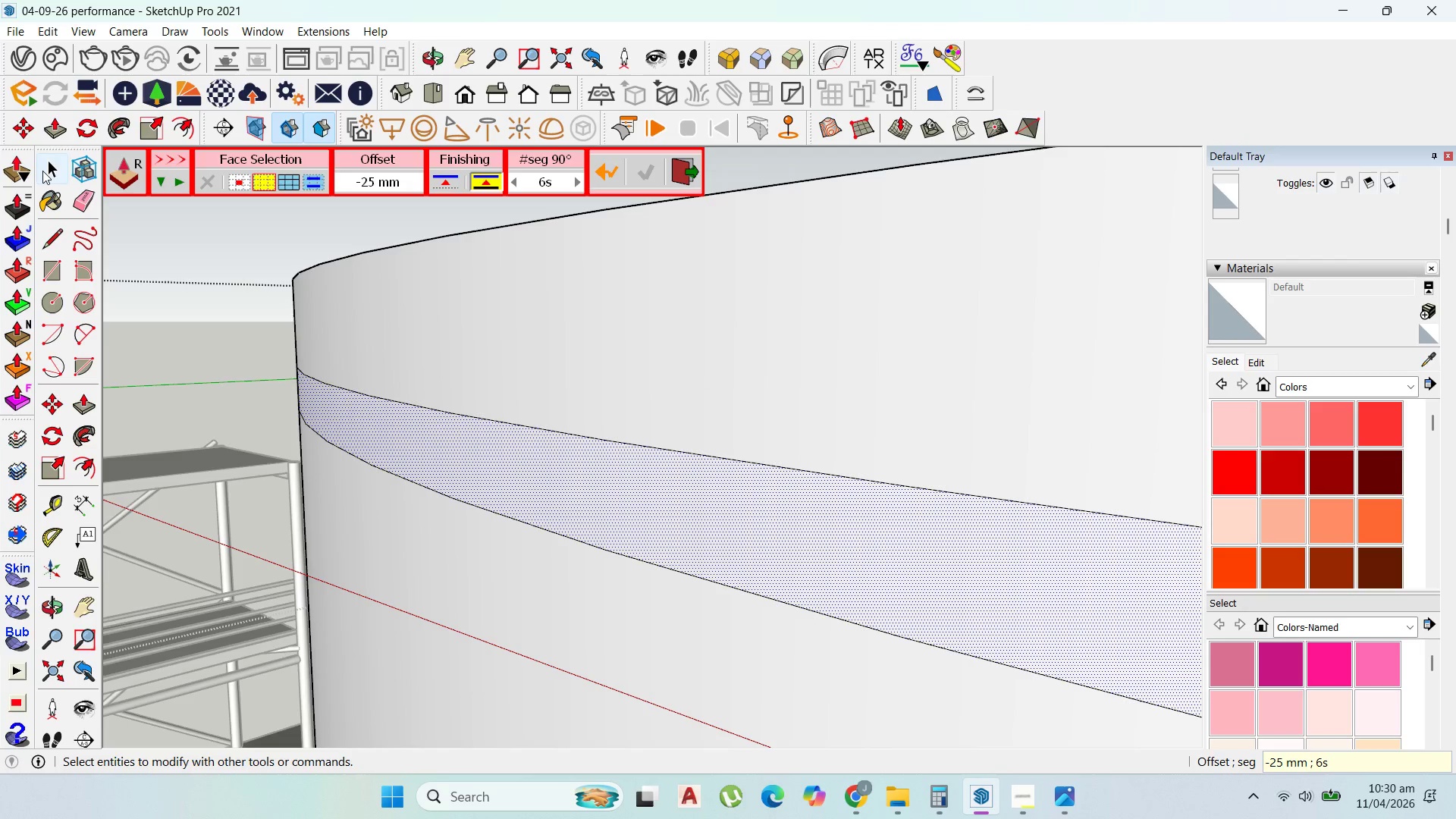 
left_click_drag(start_coordinate=[44, 168], to_coordinate=[54, 168])
 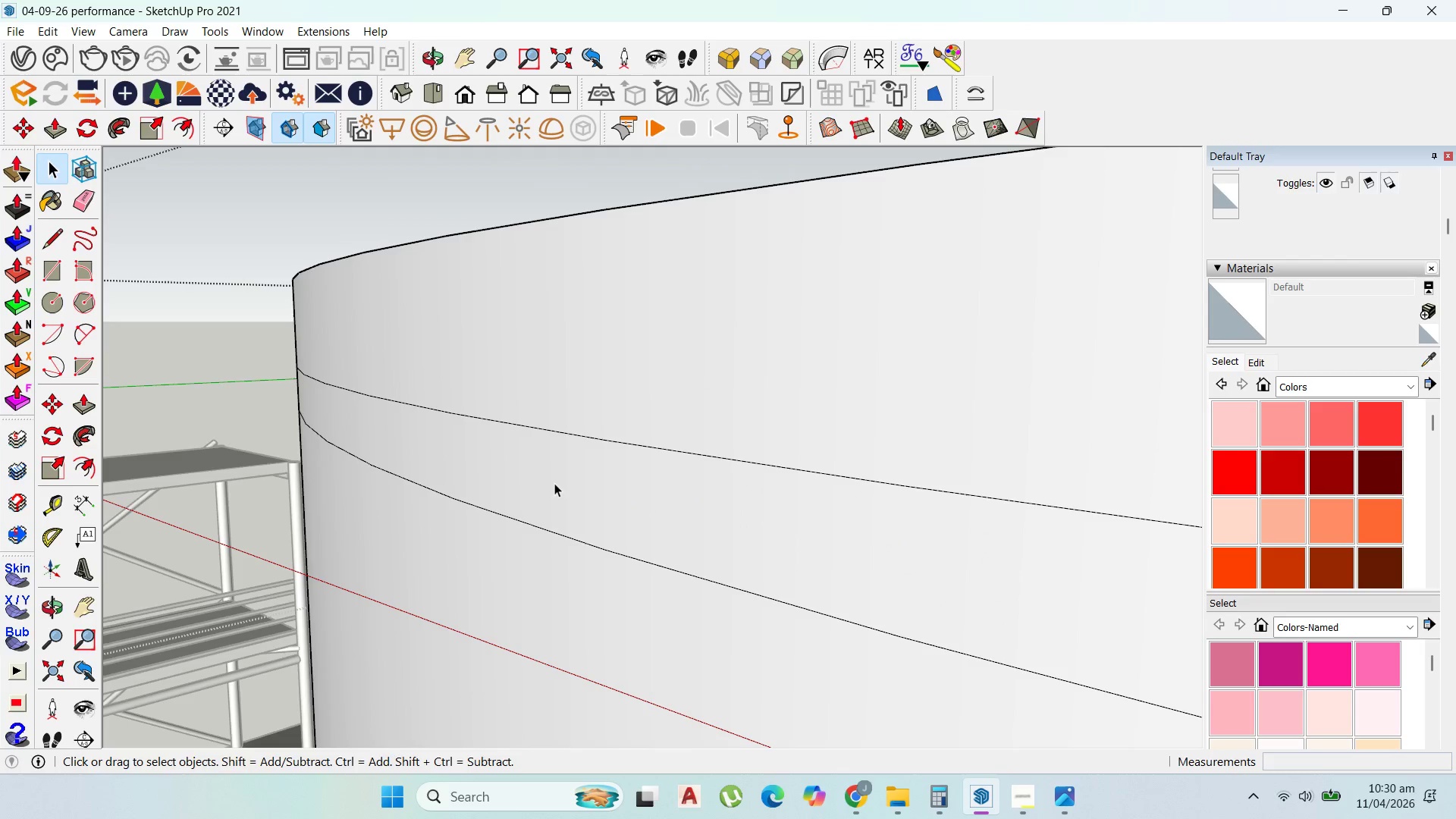 
double_click([554, 483])
 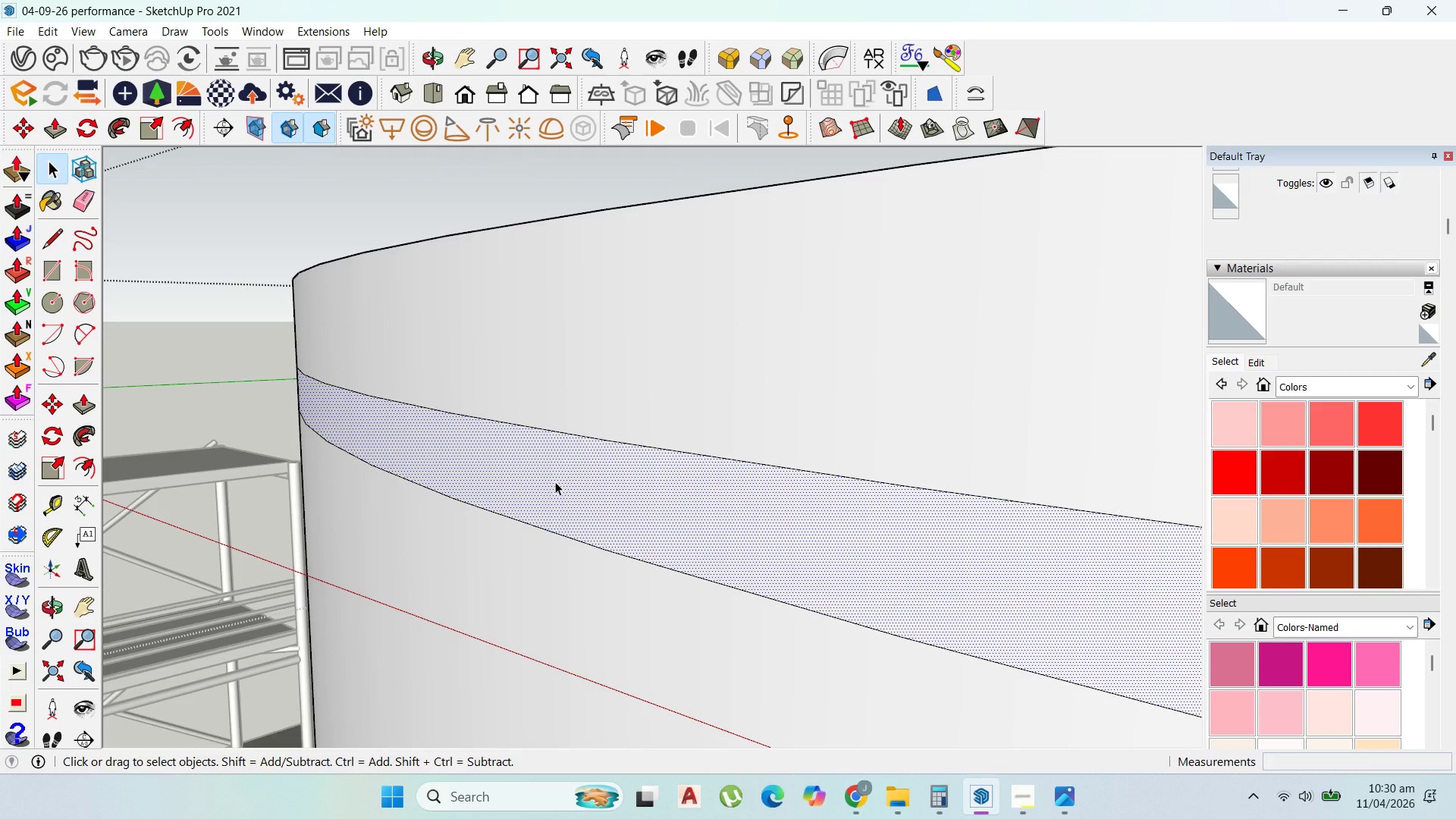 
key(Delete)
 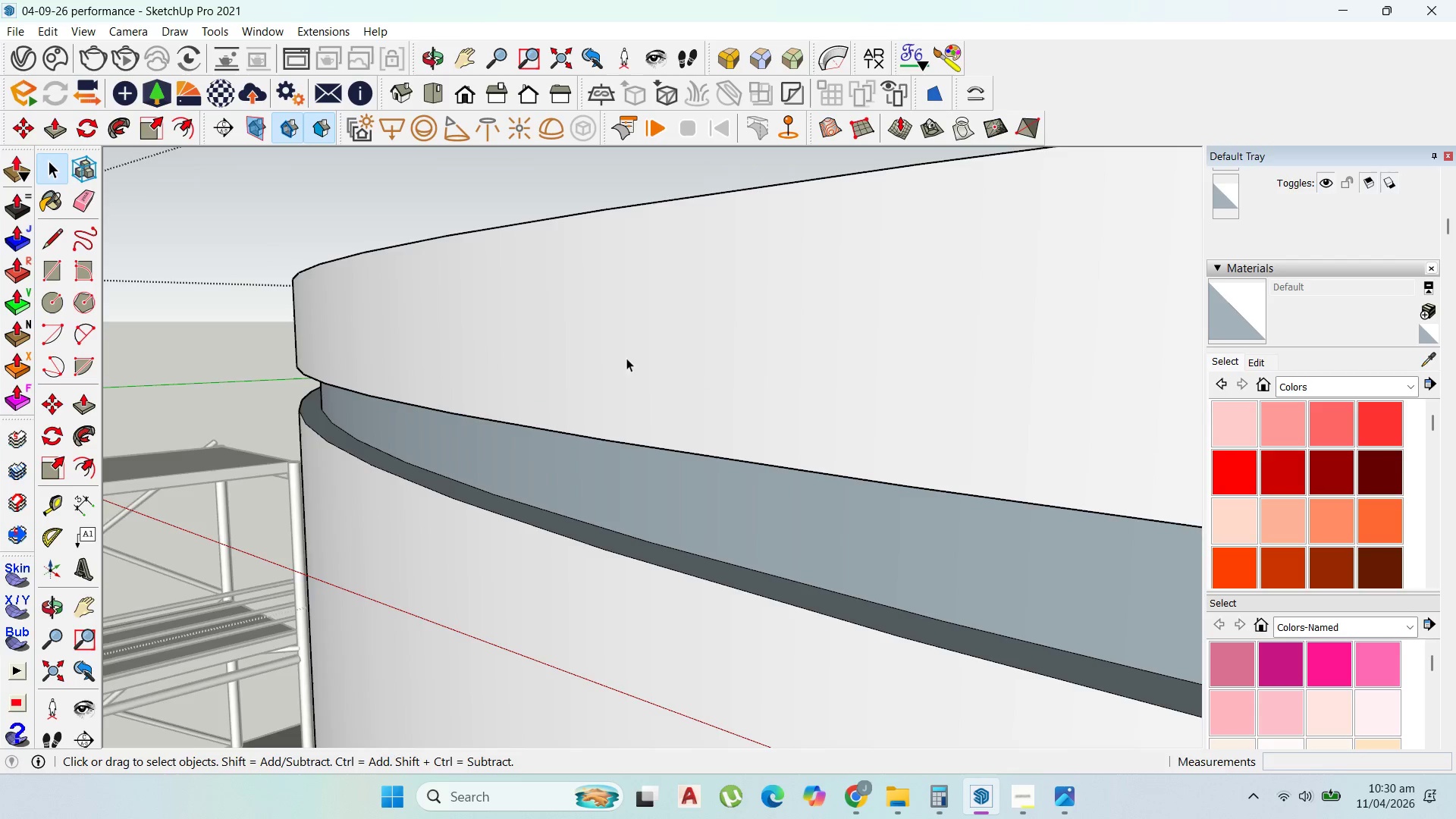 
key(Escape)
 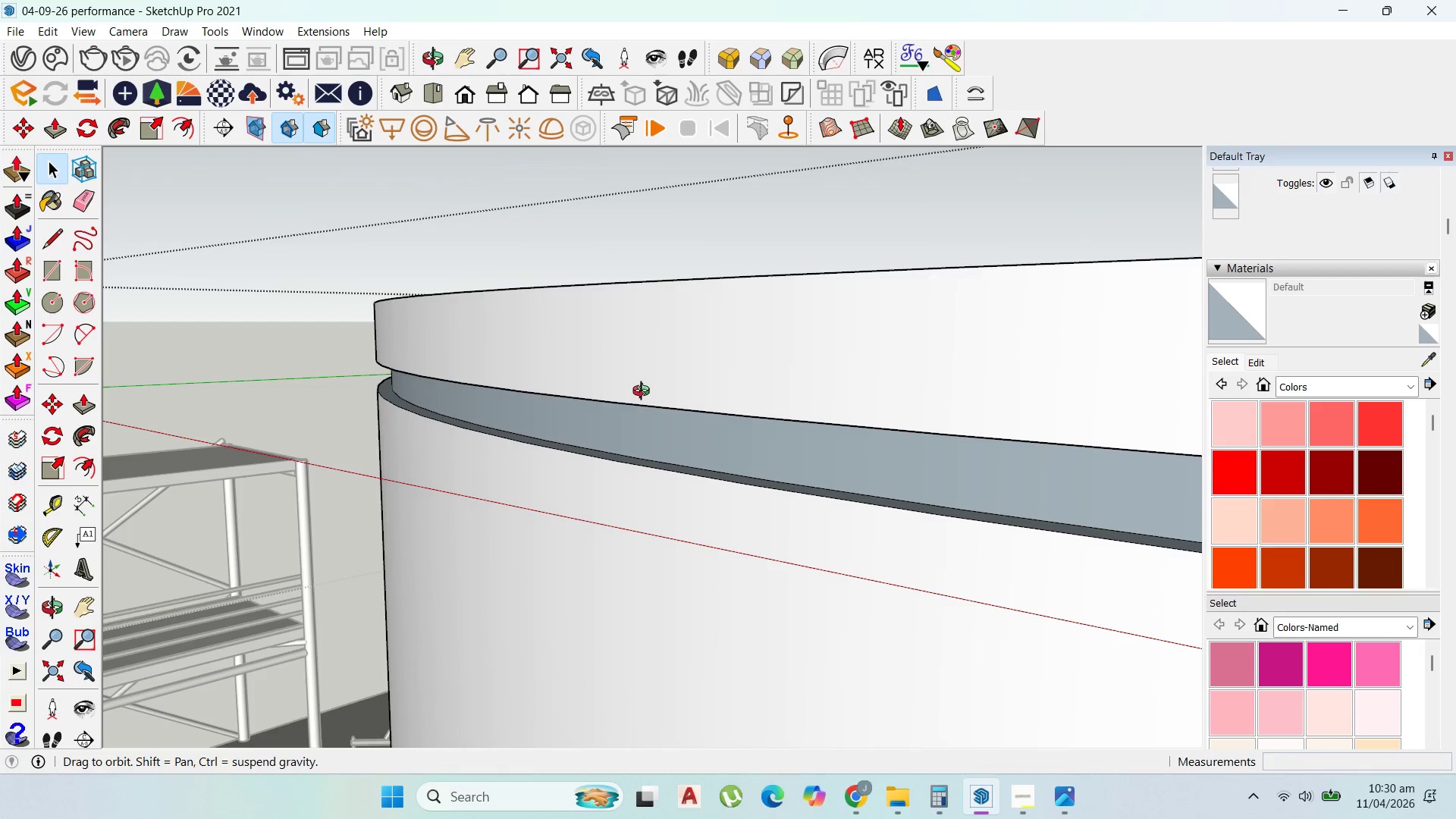 
key(Escape)
 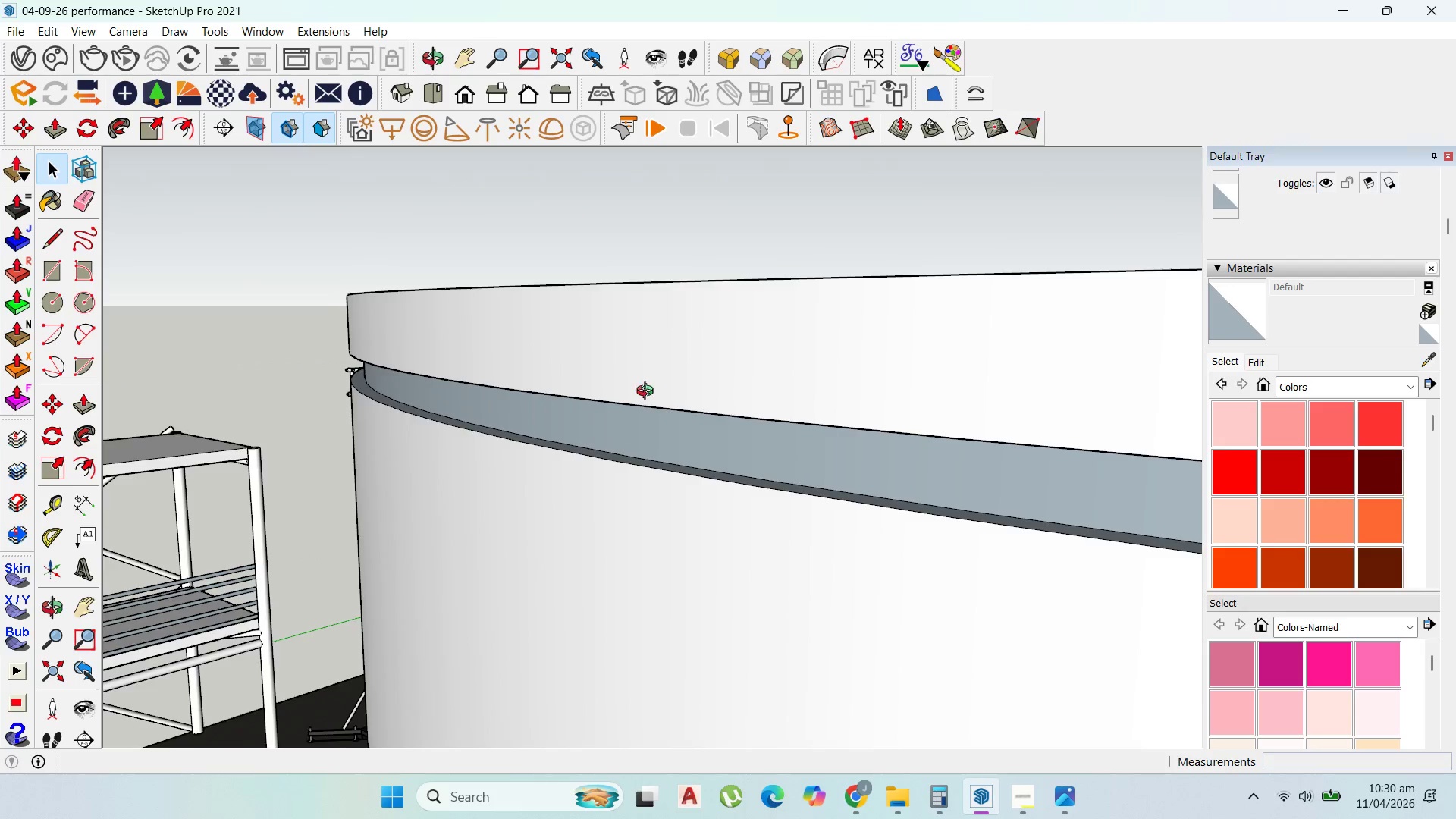 
key(Escape)
 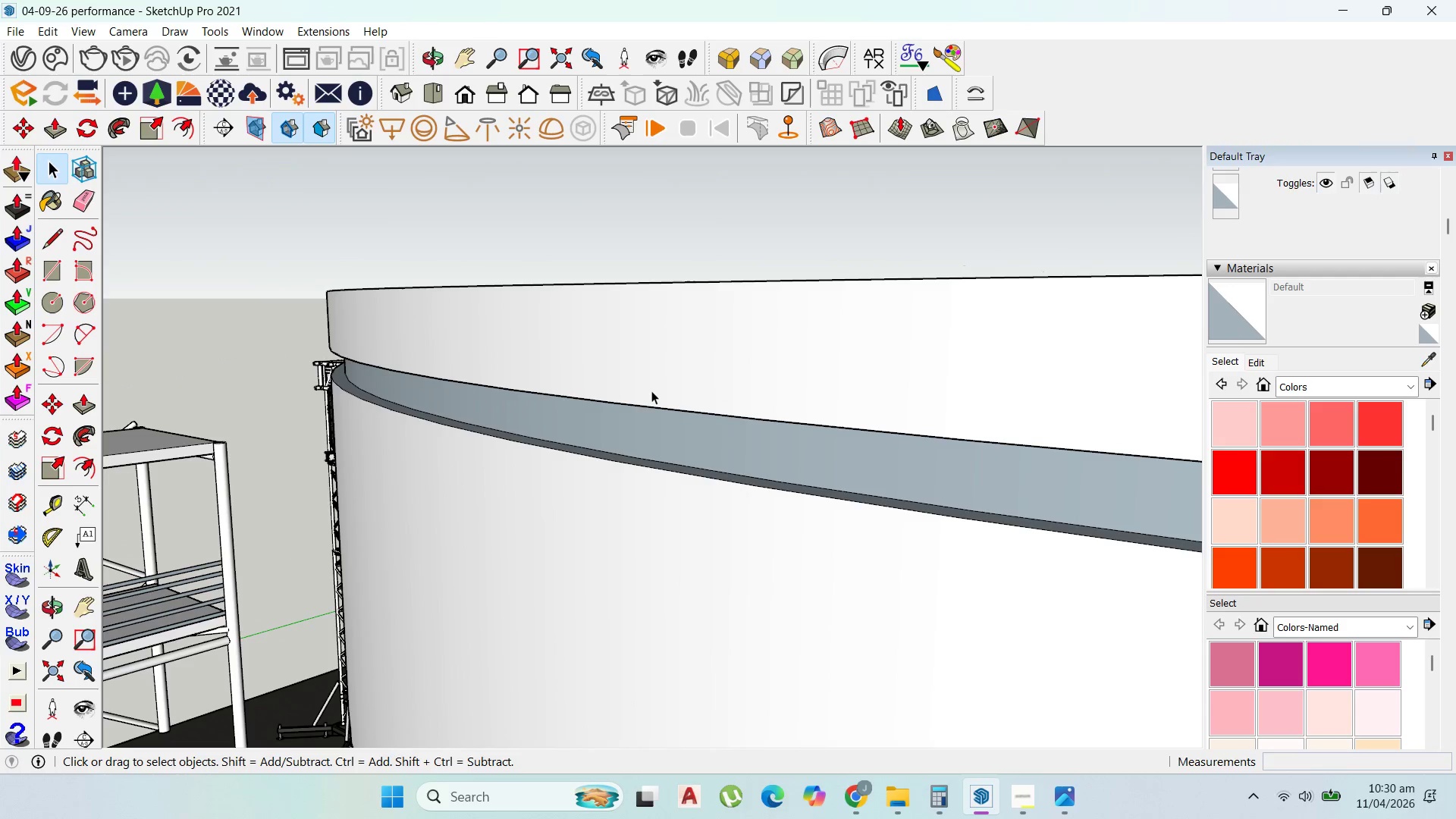 
scroll: coordinate [610, 372], scroll_direction: down, amount: 17.0
 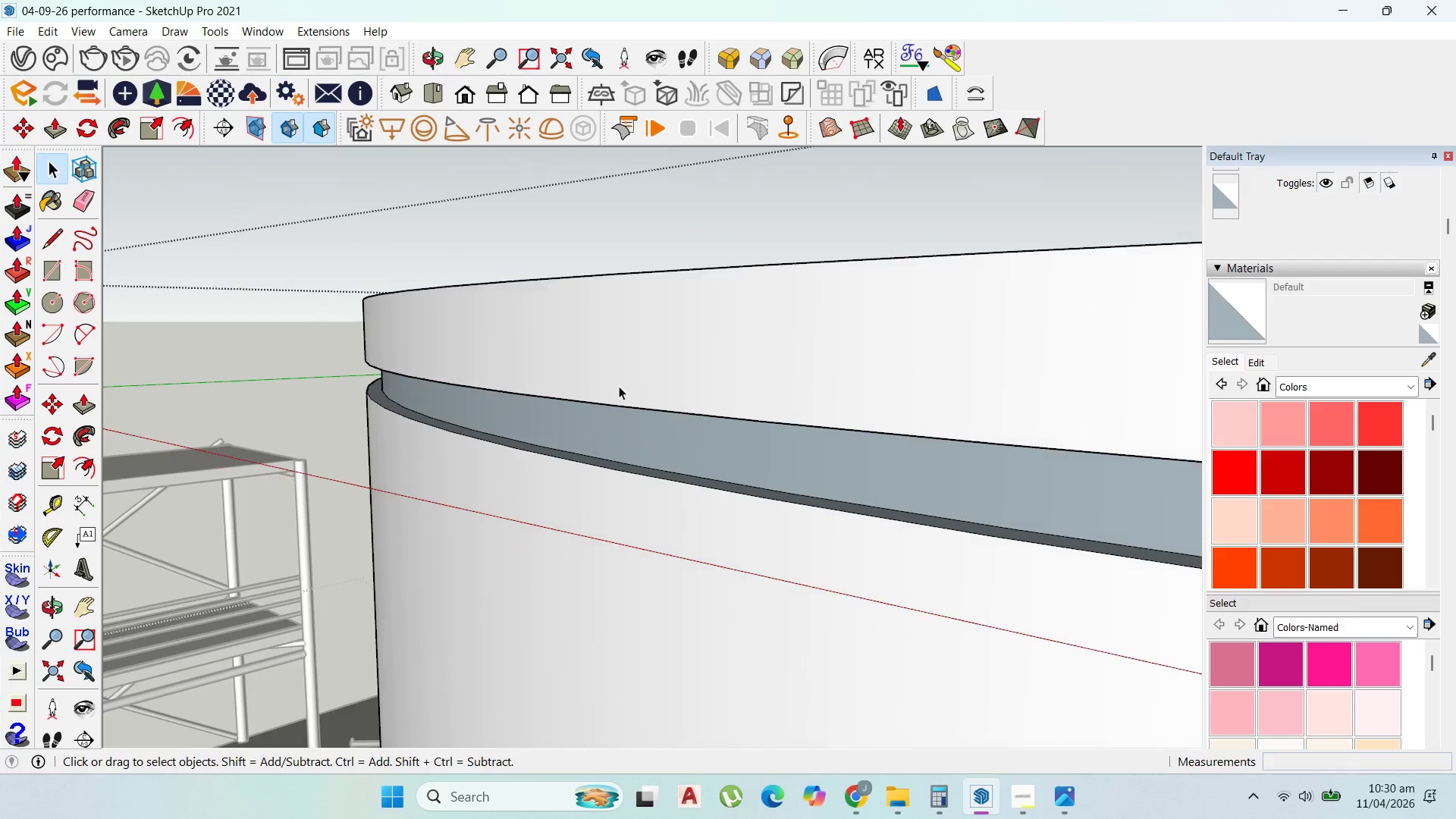 
key(Escape)
 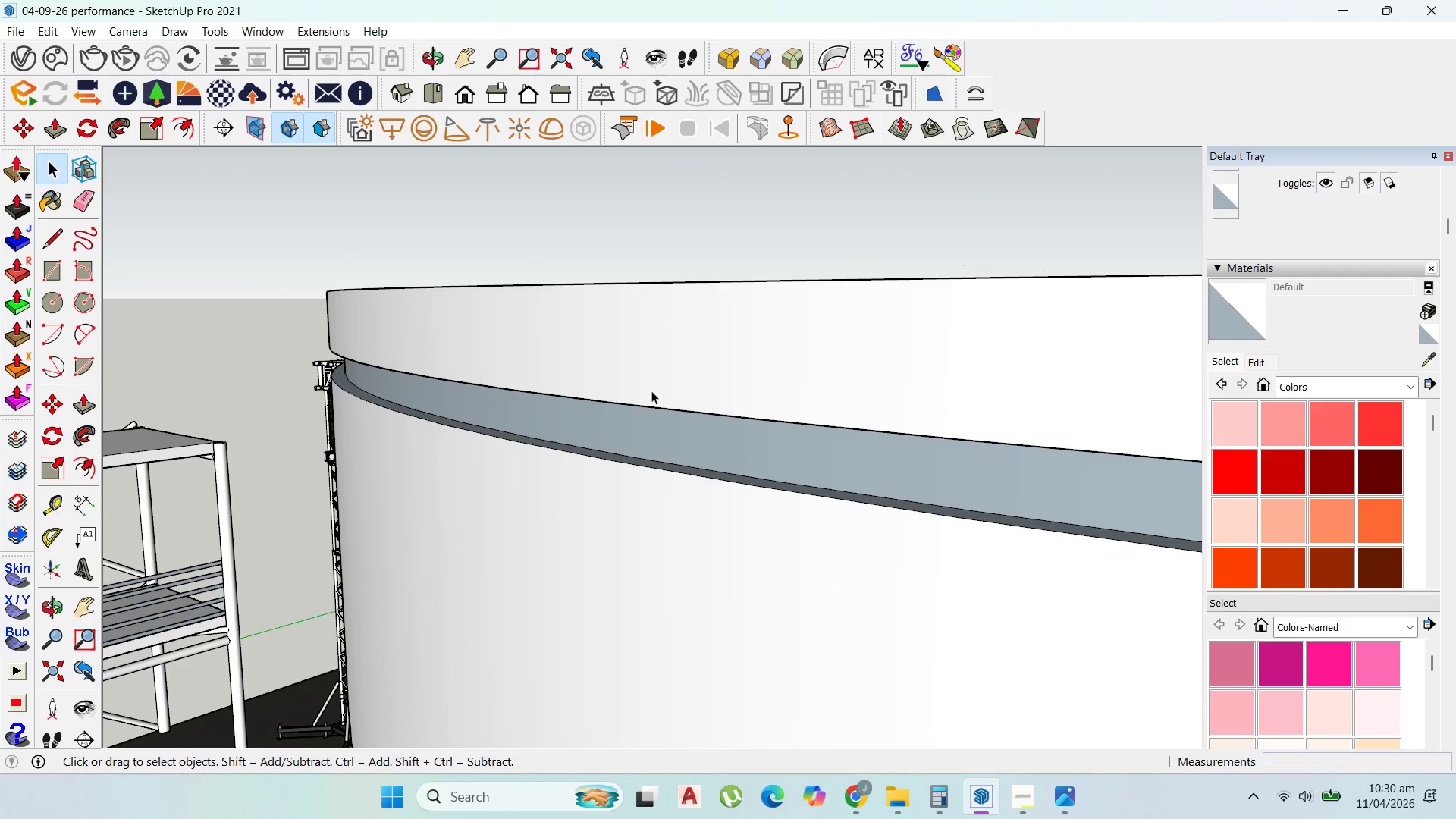 
key(Escape)
 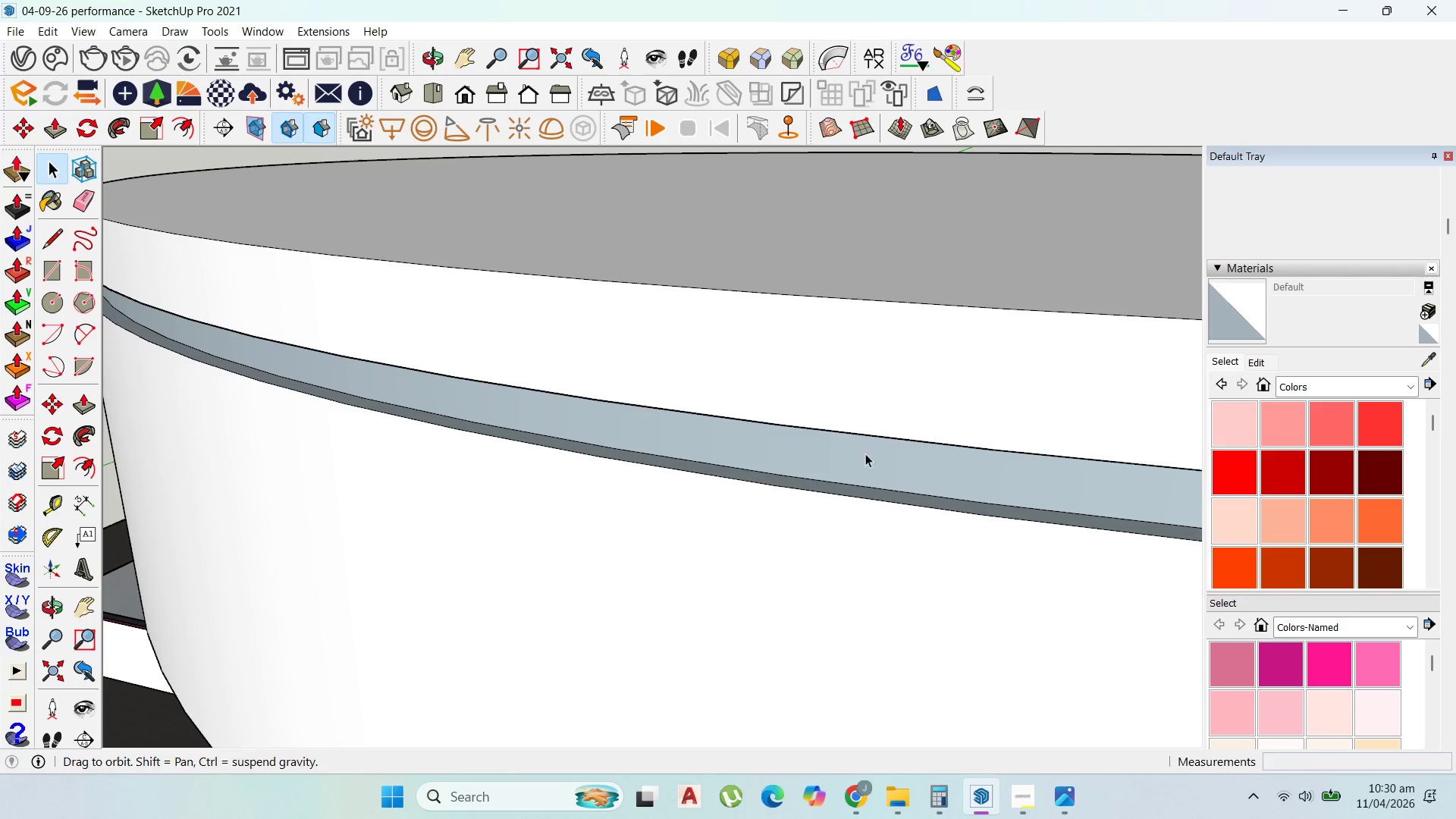 
scroll: coordinate [774, 403], scroll_direction: down, amount: 61.0
 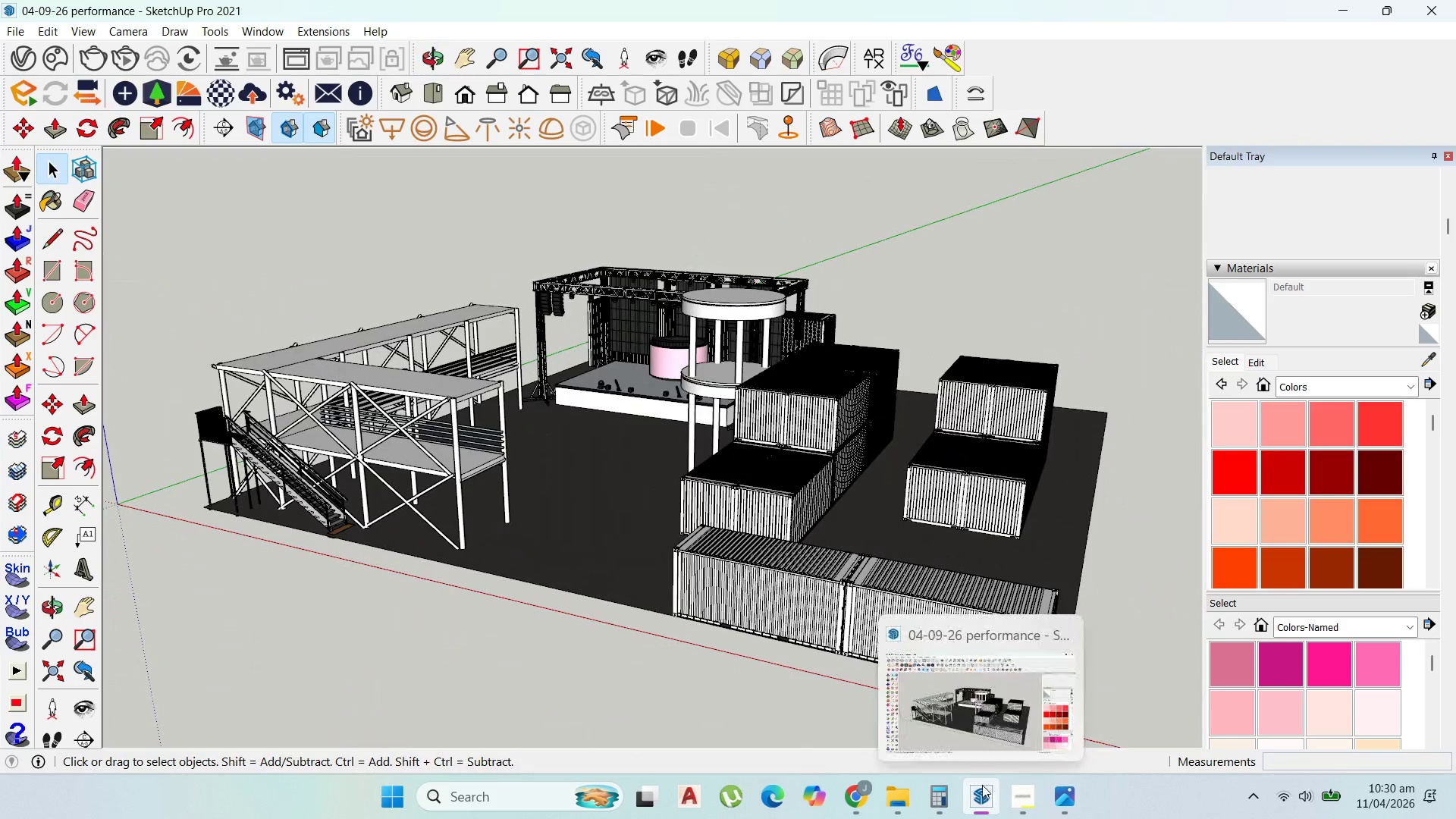 
left_click([1012, 795])